 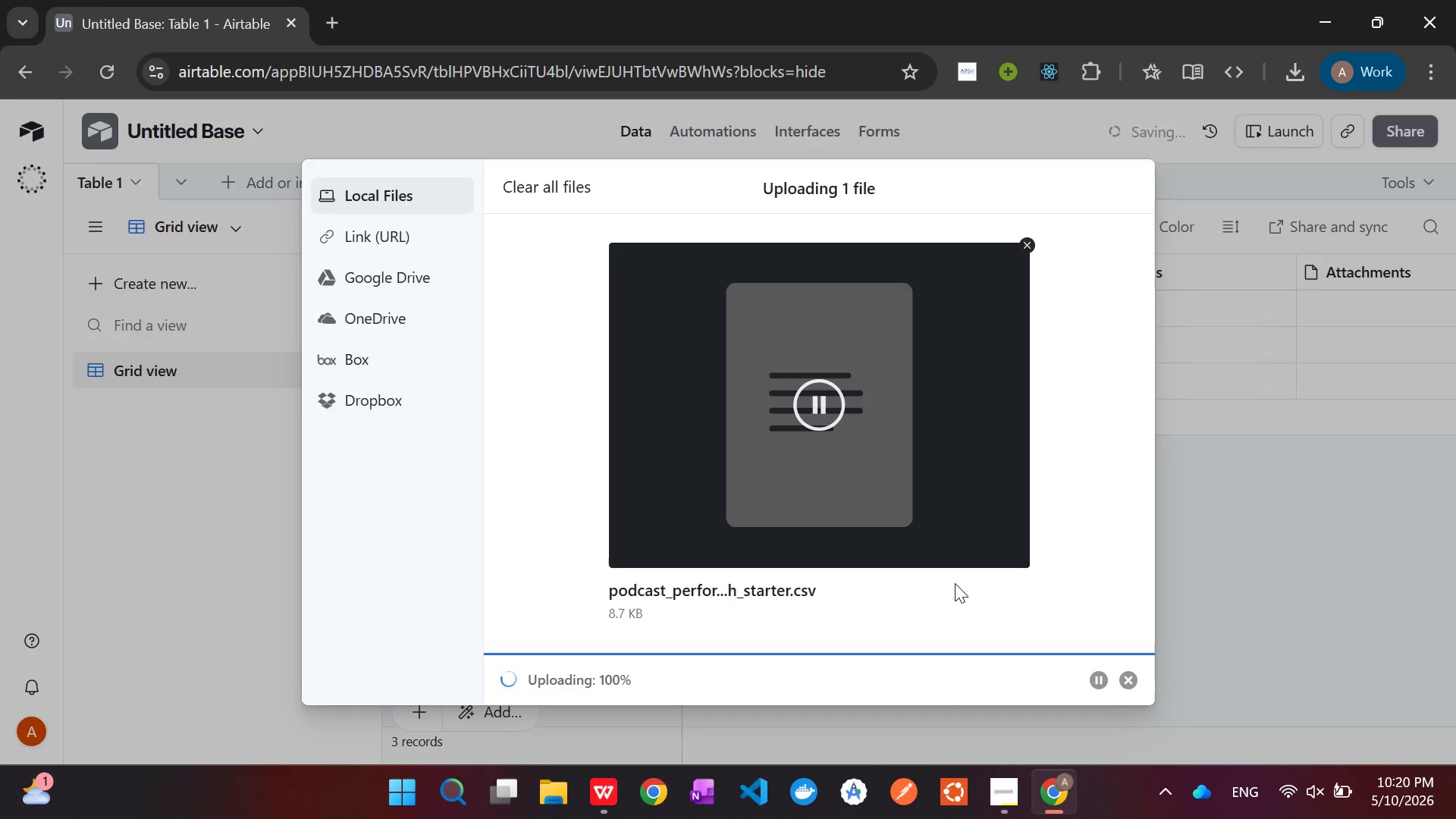 
left_click([924, 515])
 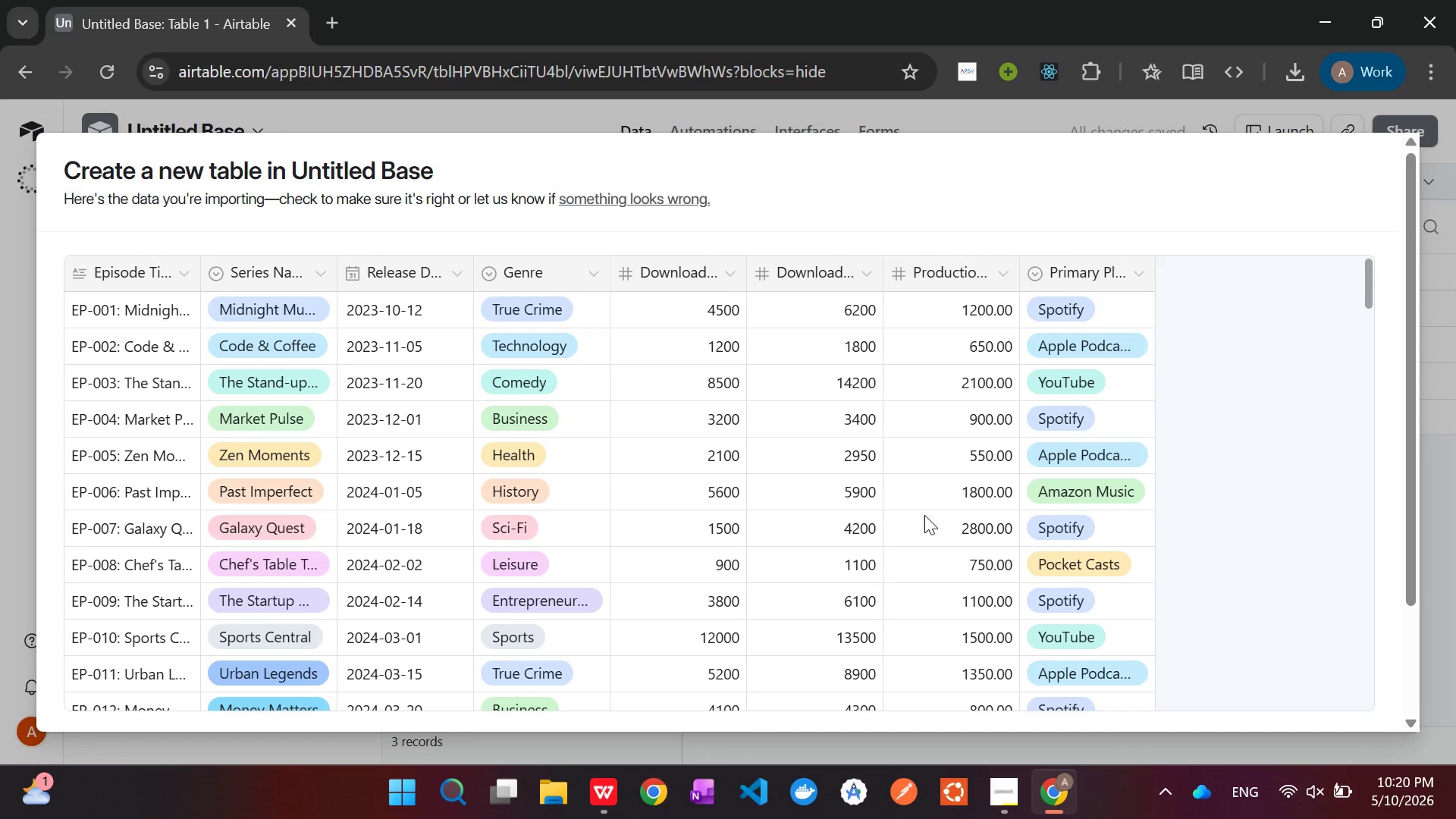 
scroll: coordinate [924, 515], scroll_direction: down, amount: 12.0
 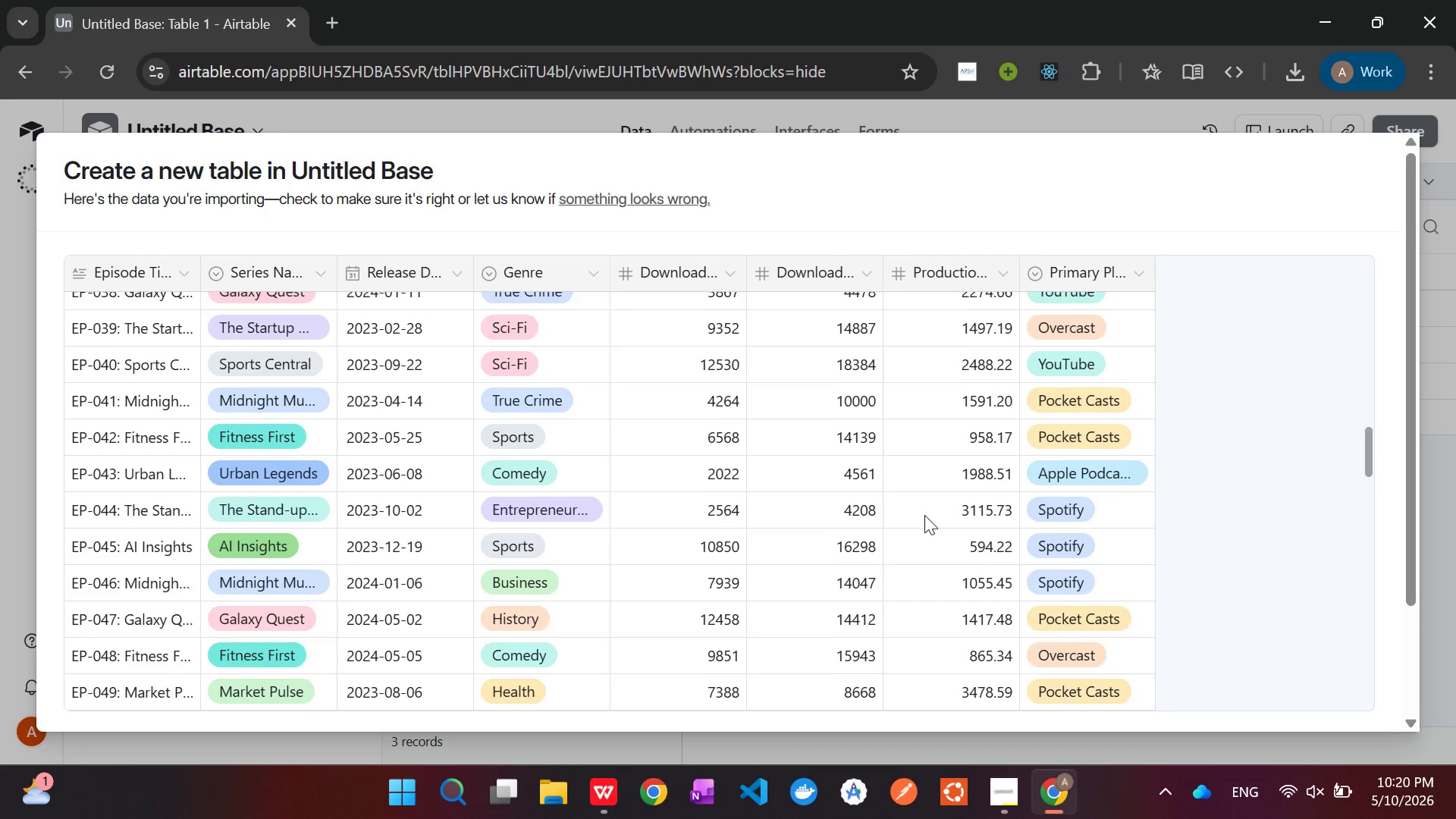 
scroll: coordinate [924, 515], scroll_direction: up, amount: 18.0
 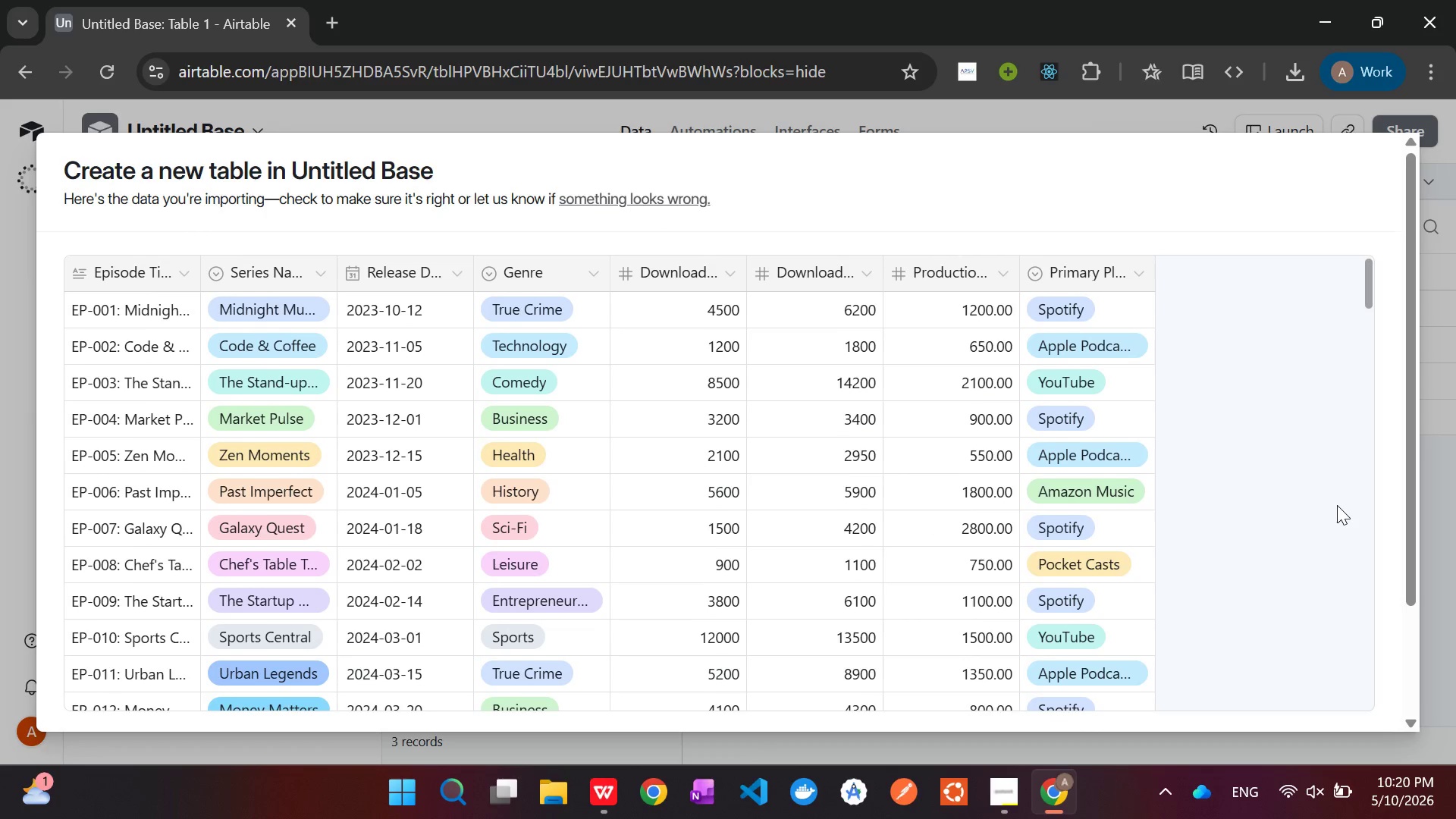 
scroll: coordinate [1337, 505], scroll_direction: down, amount: 9.0
 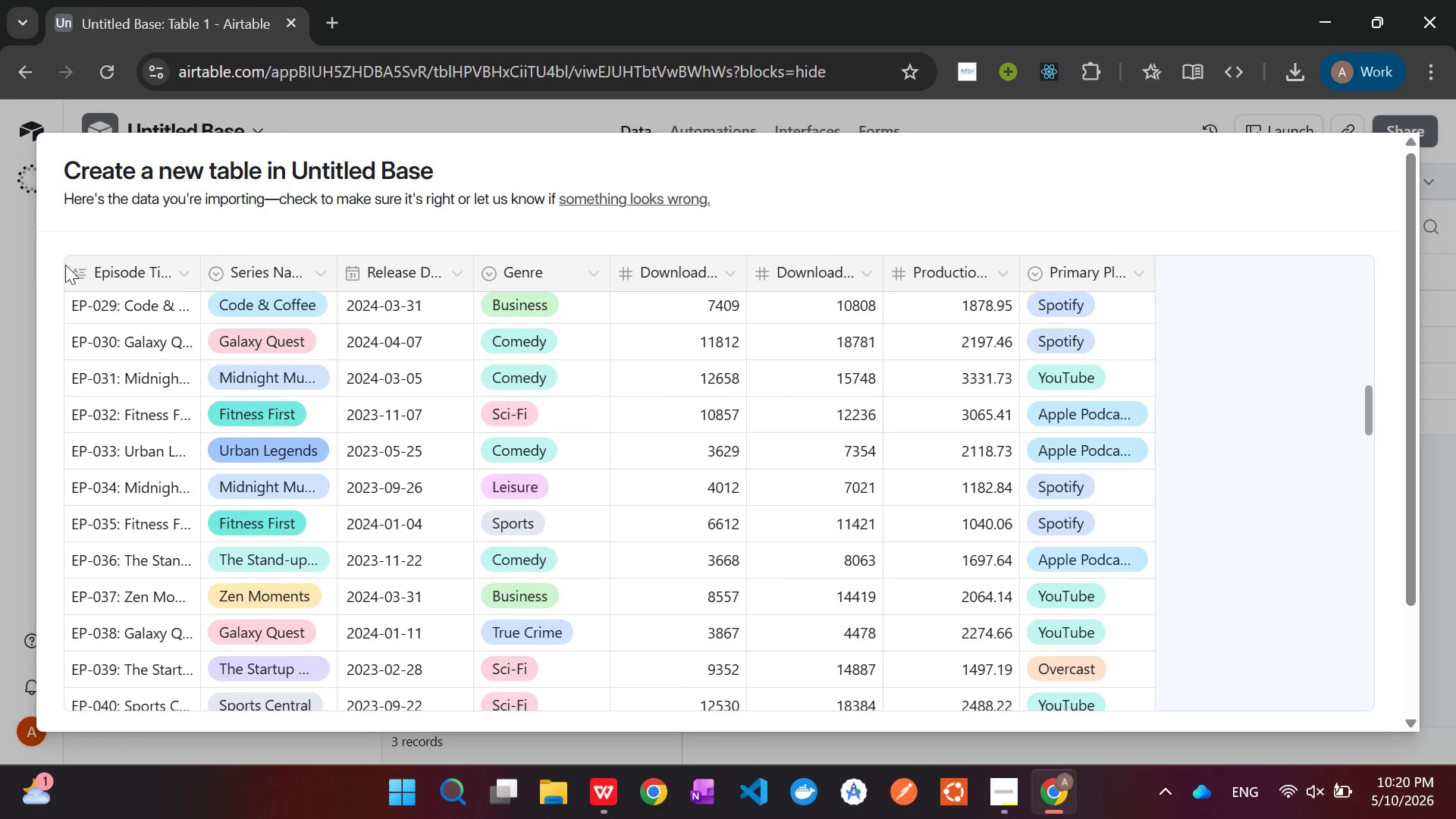 
mouse_move([225, 262])
 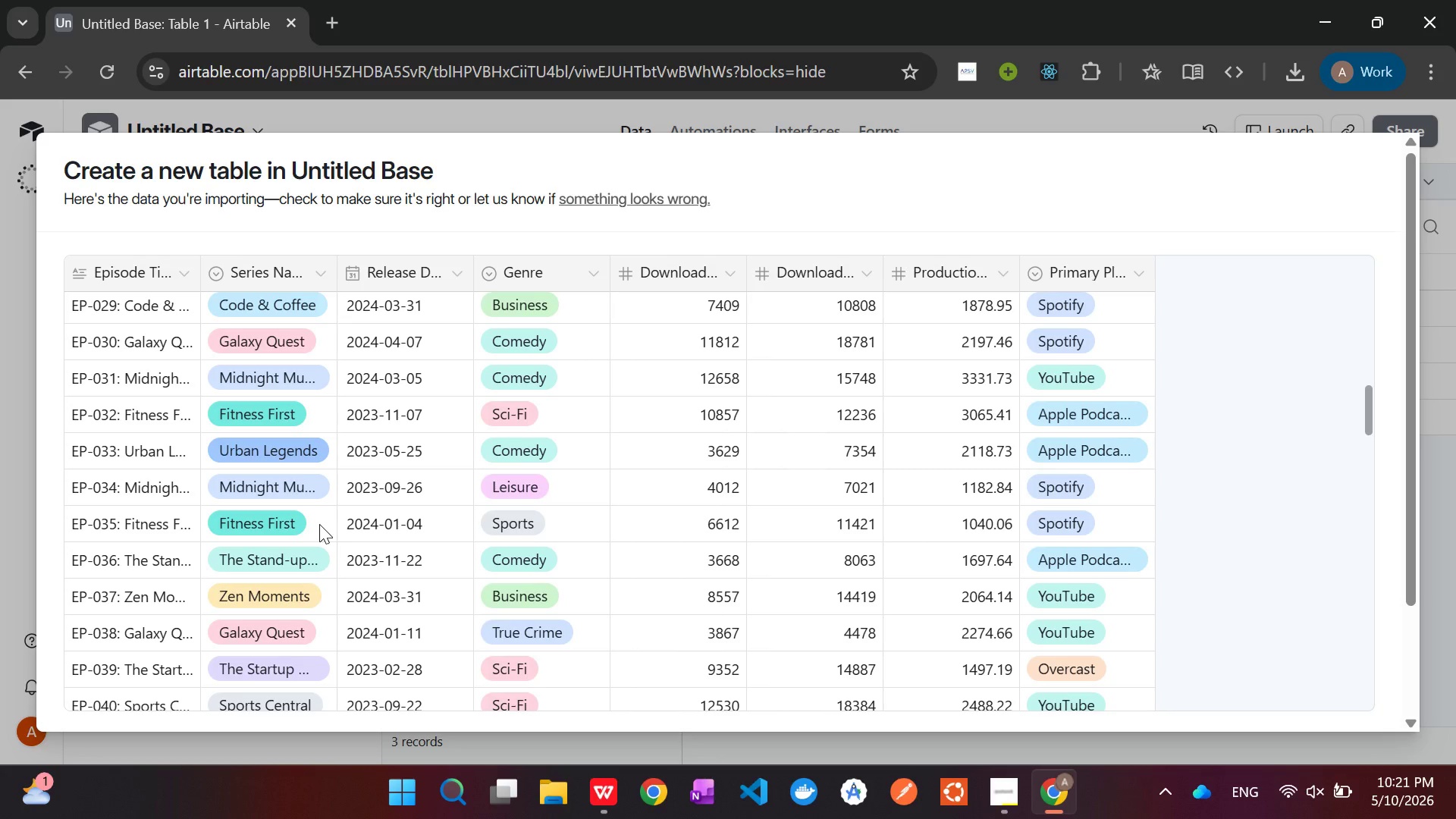 
wait(64.51)
 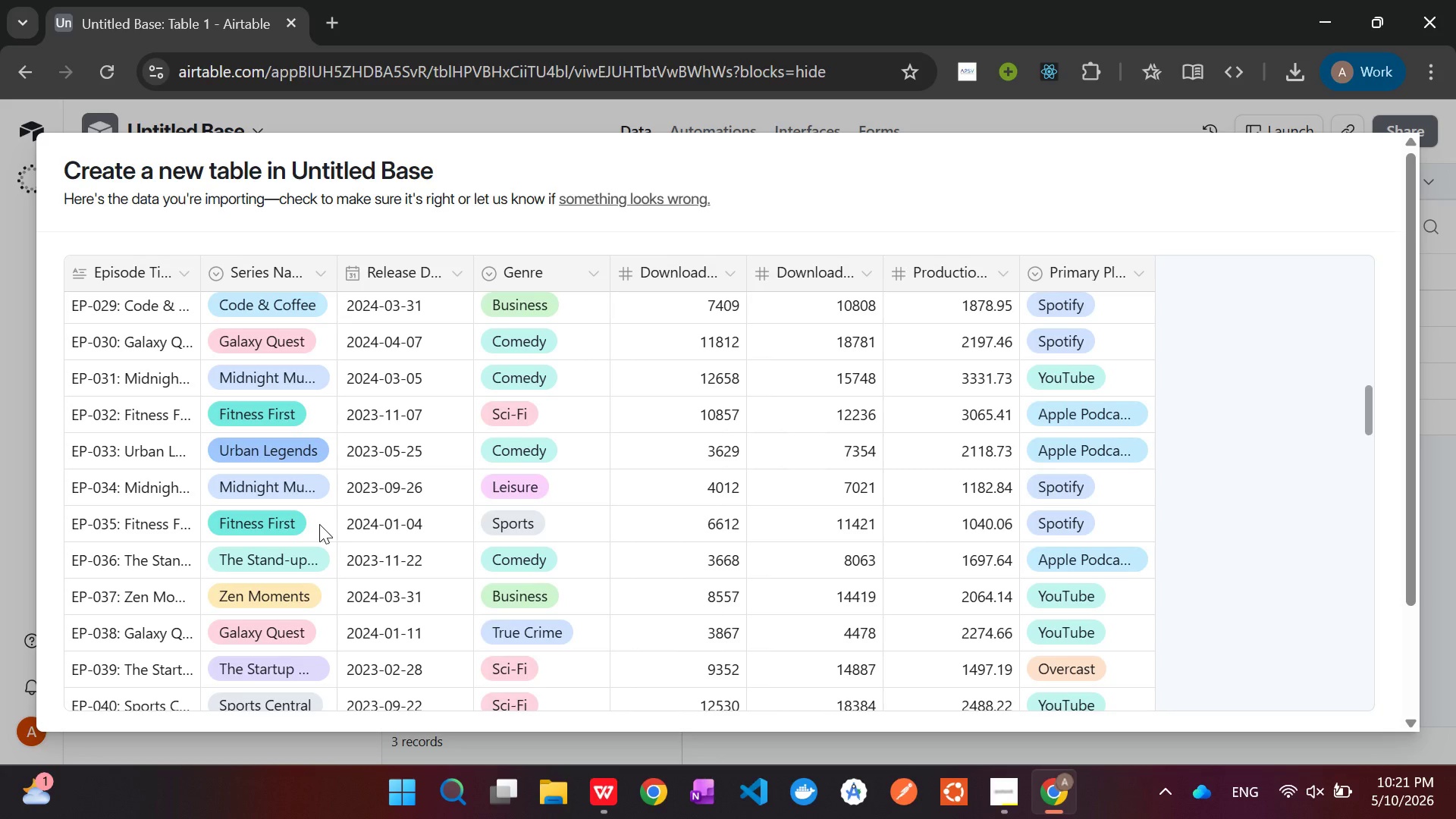 
scroll: coordinate [1390, 470], scroll_direction: down, amount: 13.0
 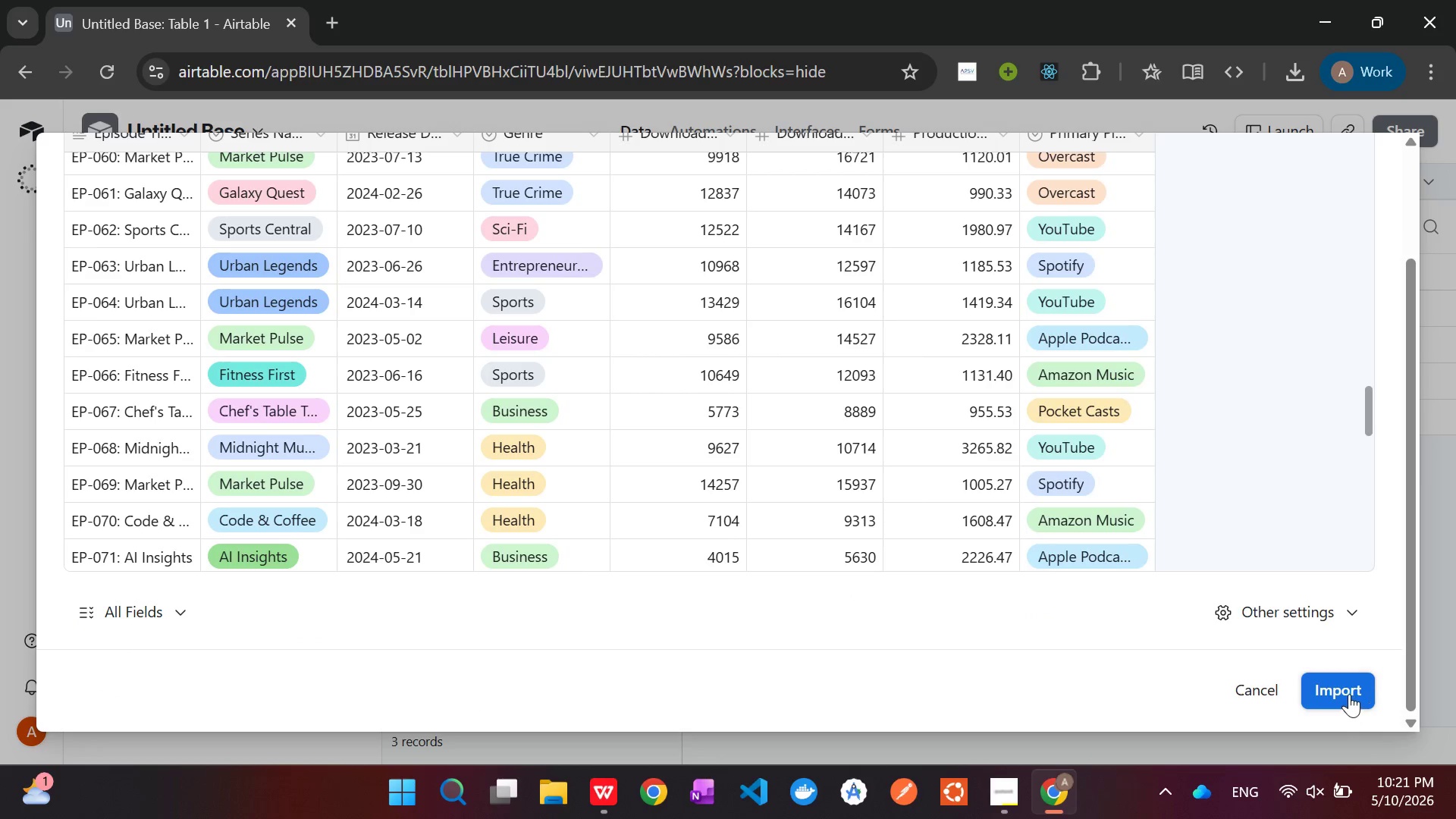 
left_click([1349, 693])
 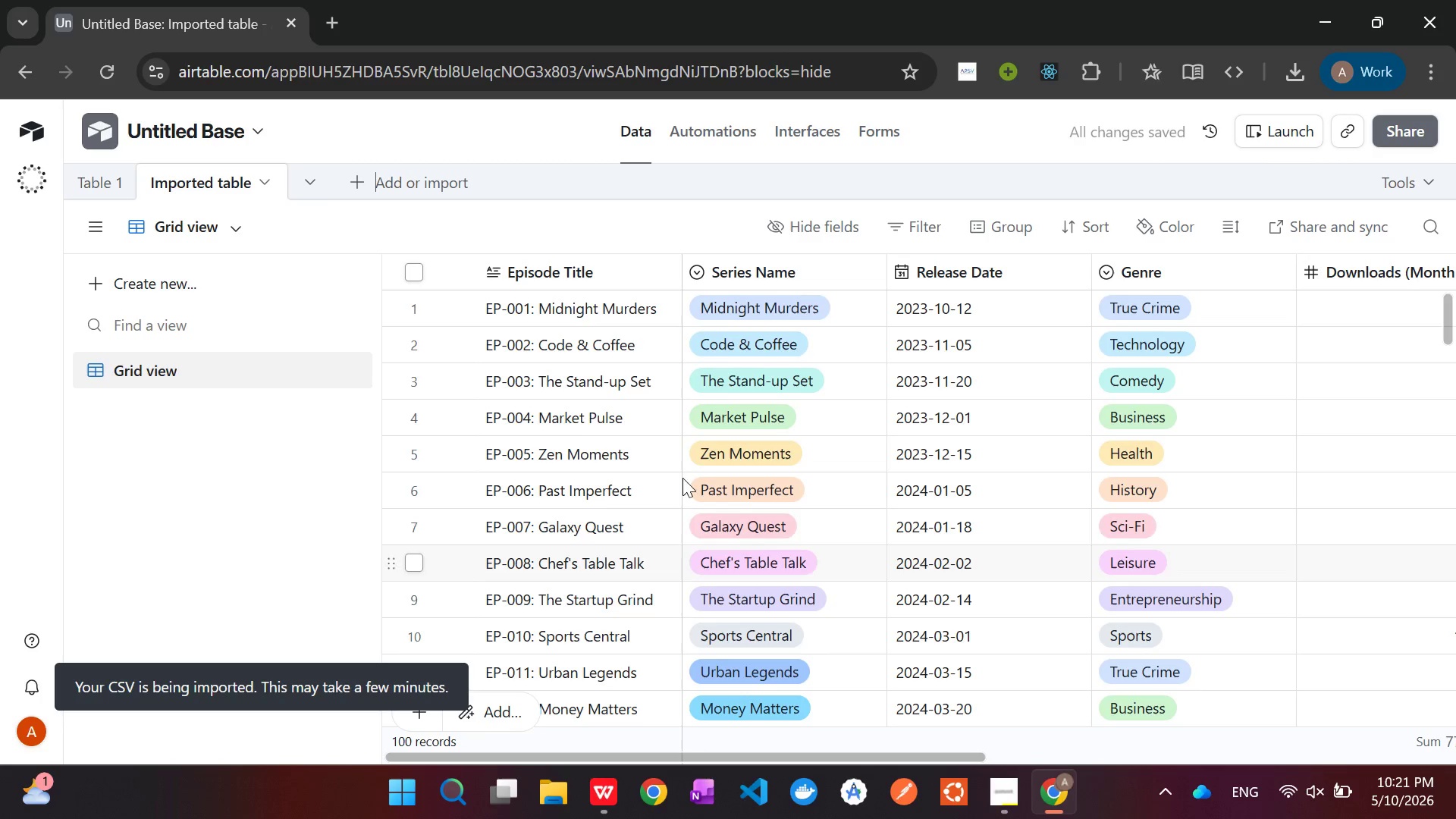 
left_click([80, 180])
 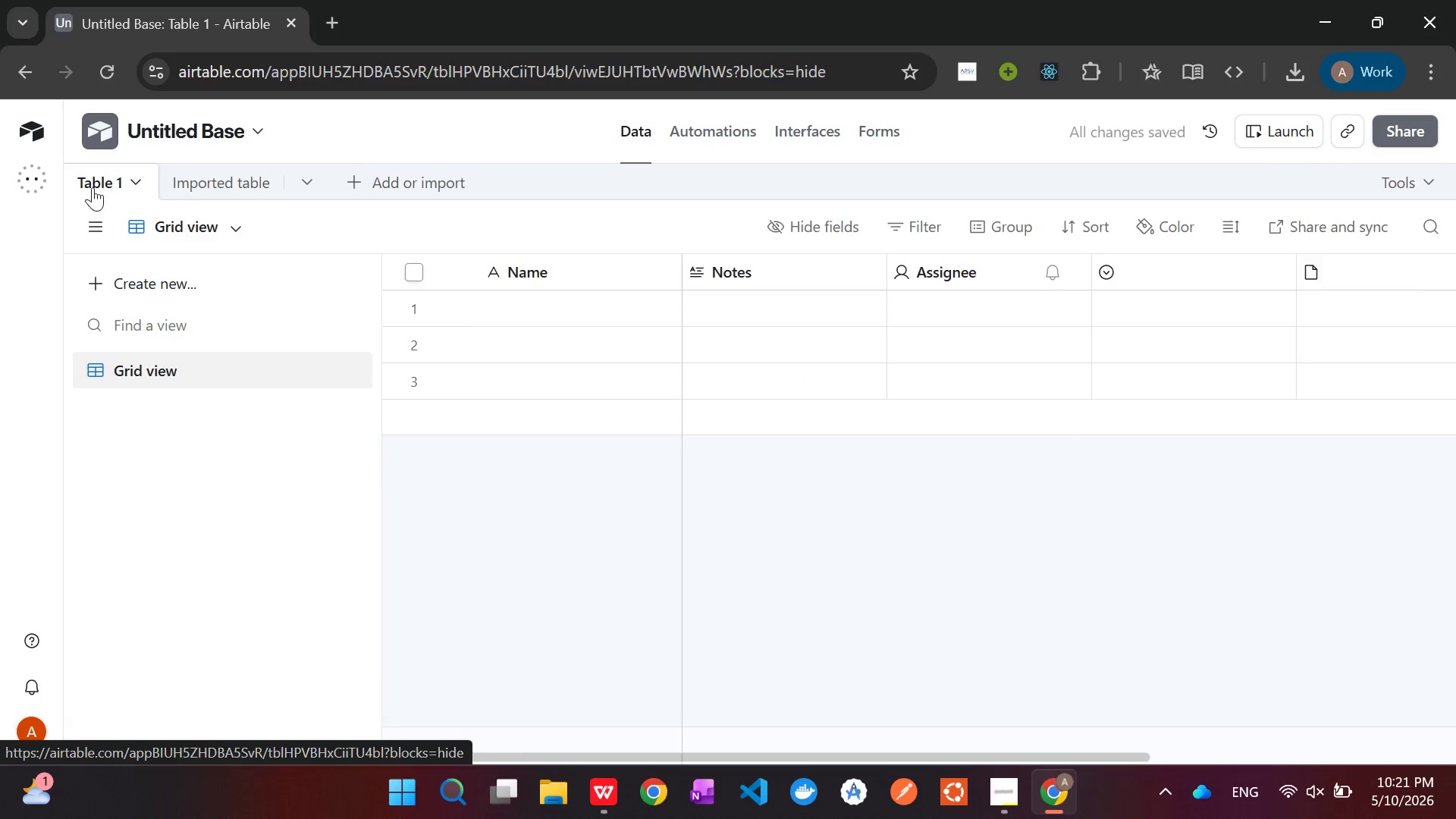 
right_click([91, 183])
 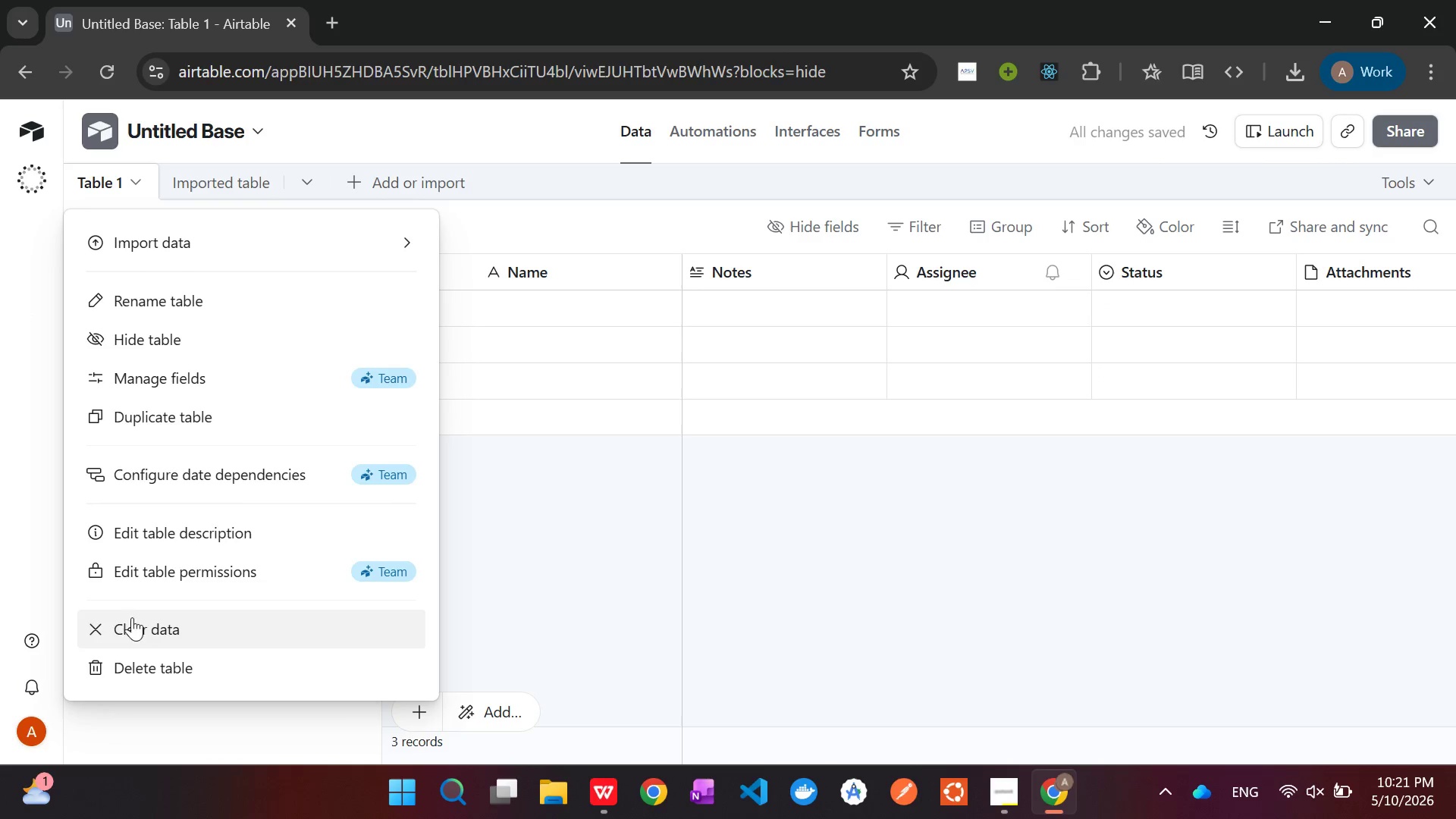 
left_click([133, 659])
 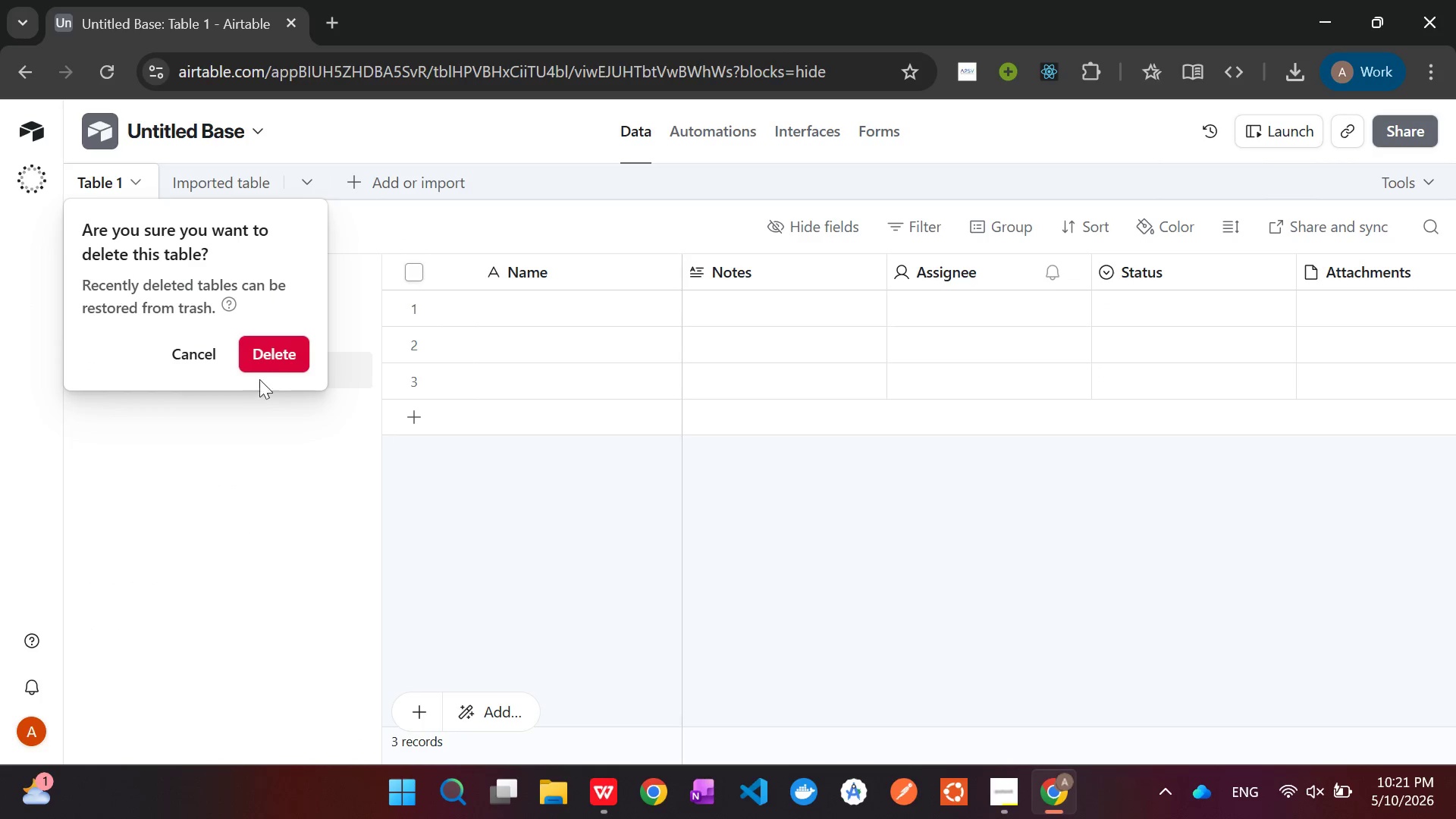 
left_click([270, 347])
 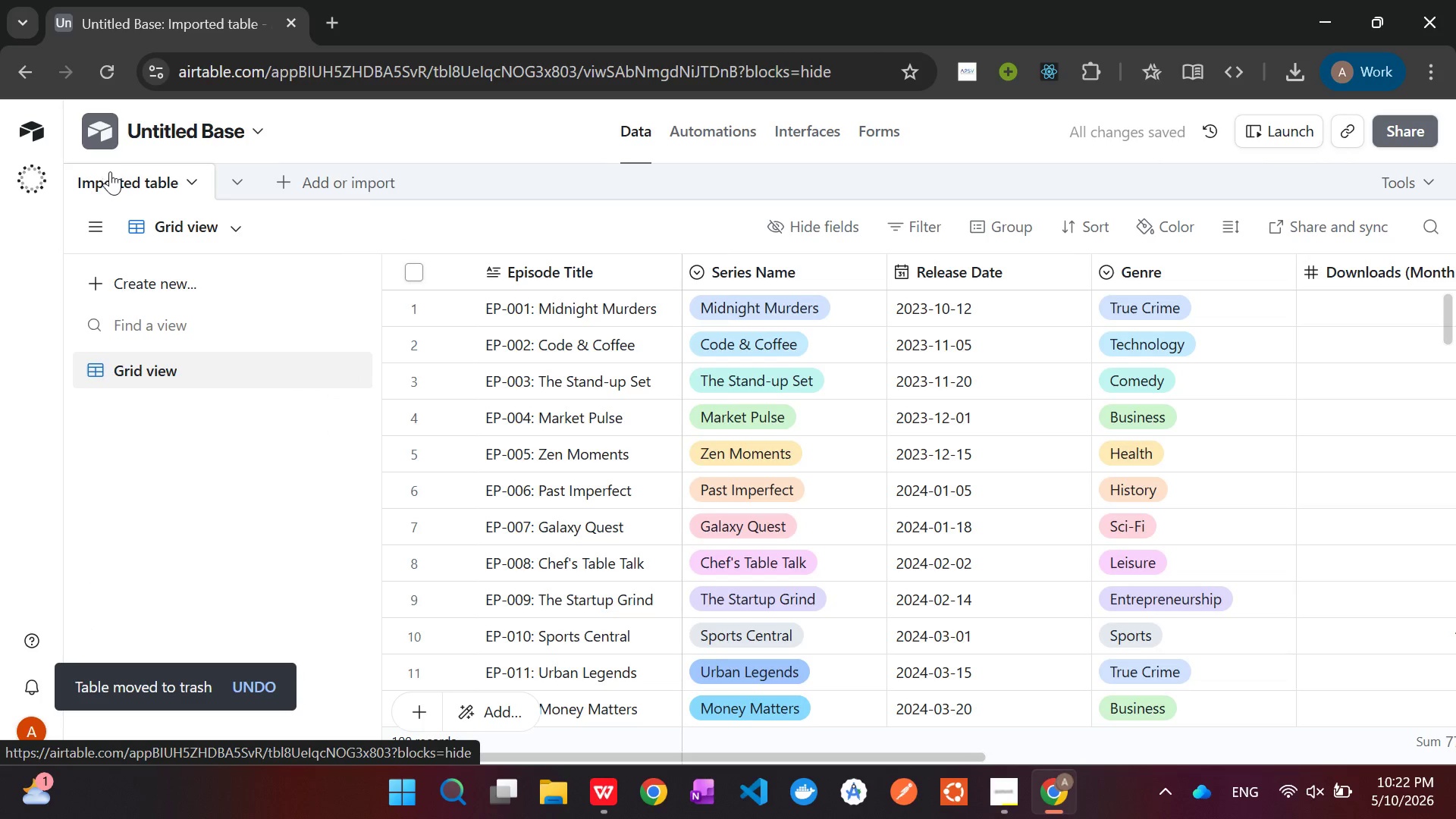 
double_click([147, 127])
 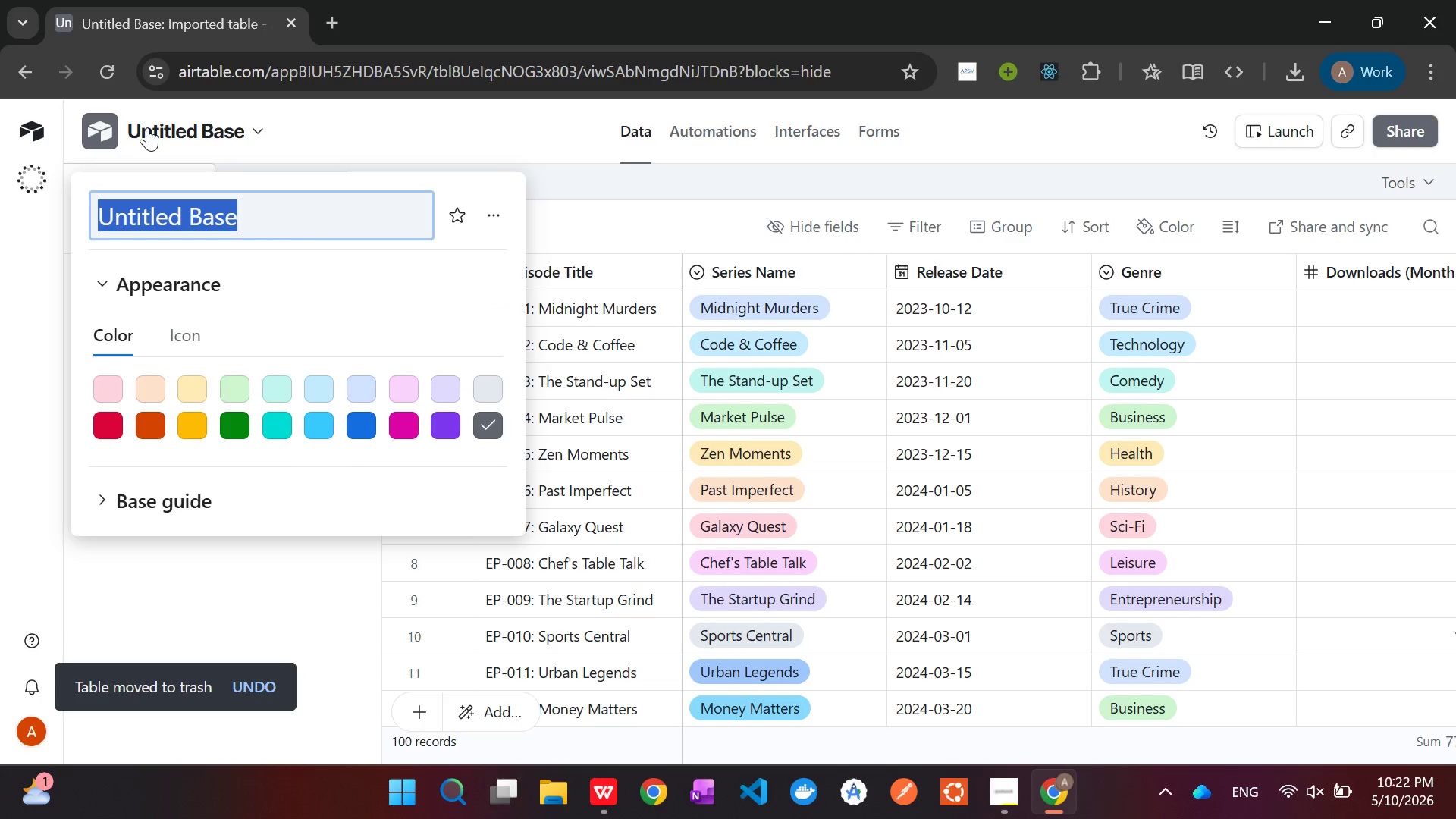 
key(Backspace)
type(Podcast Performance Tra)
 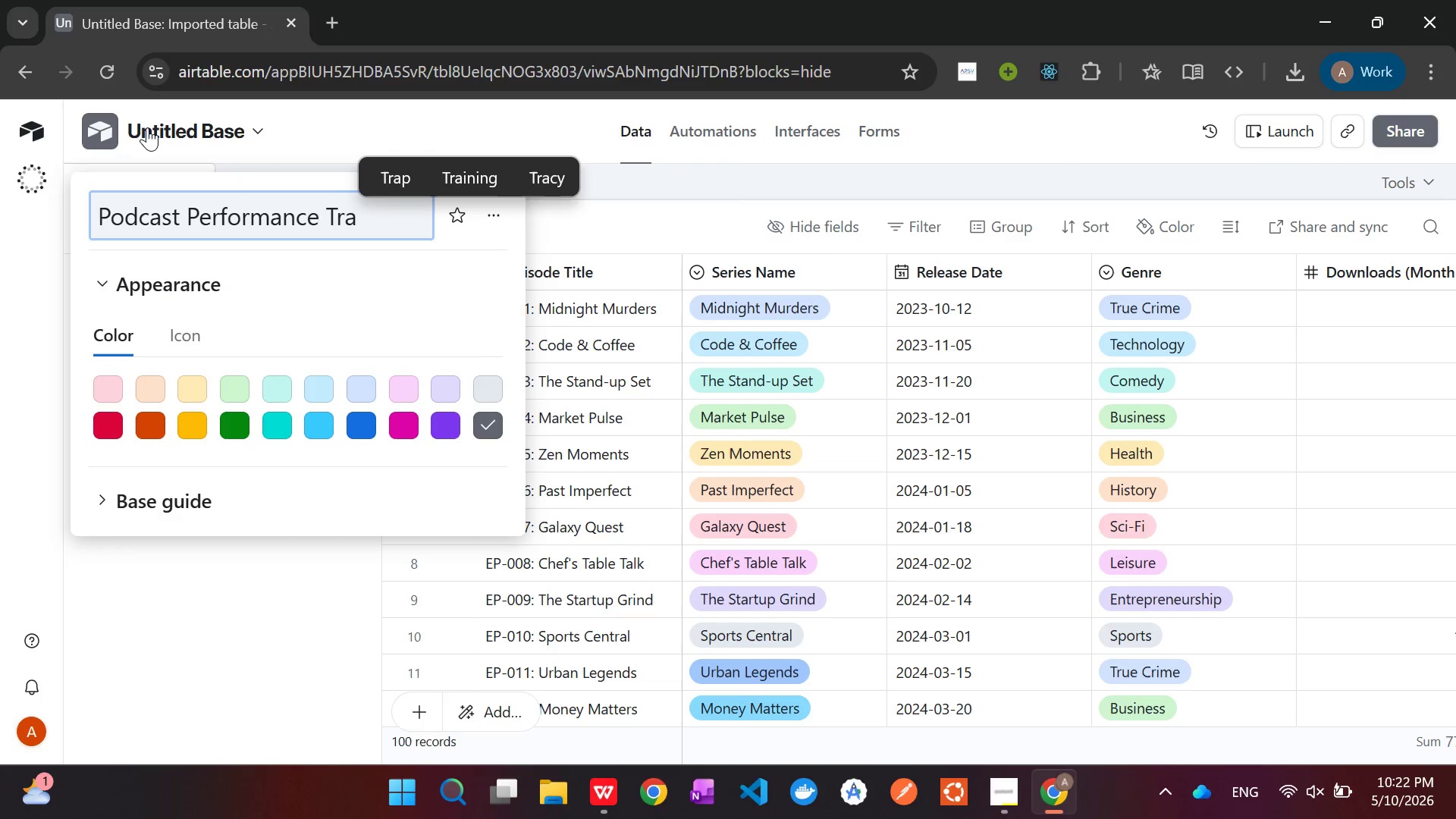 
type(cker)
 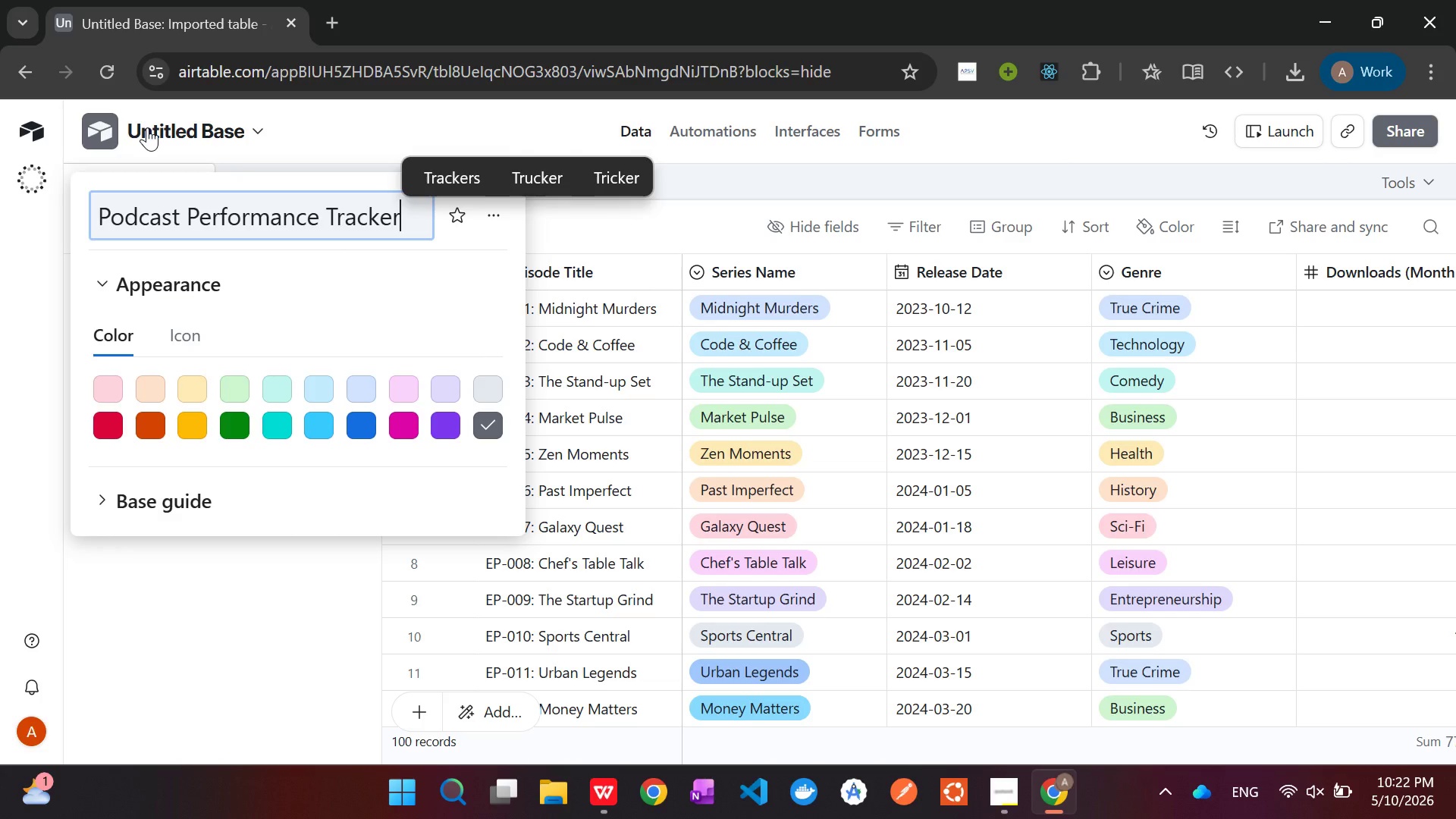 
key(Enter)
 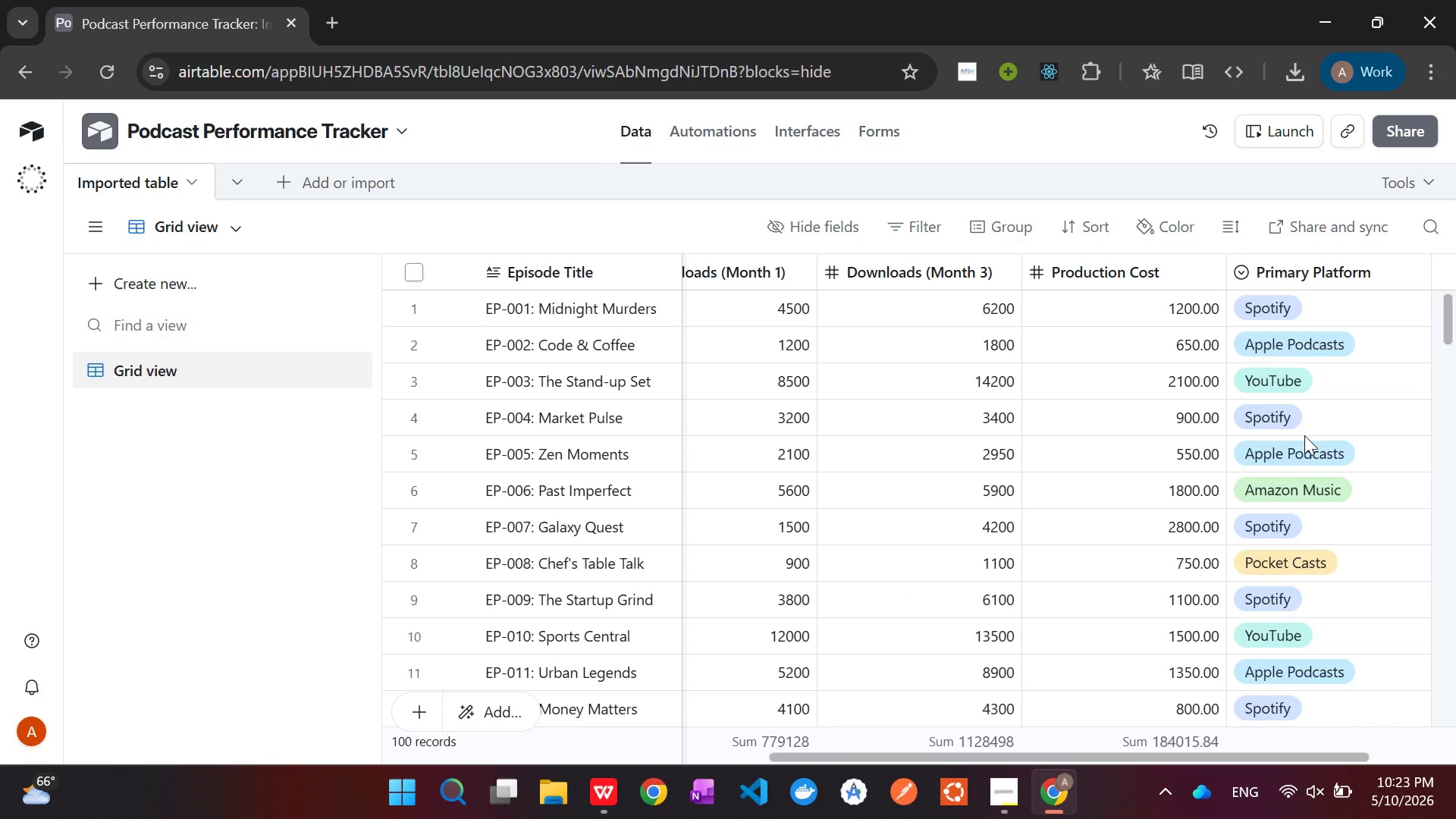 
wait(74.75)
 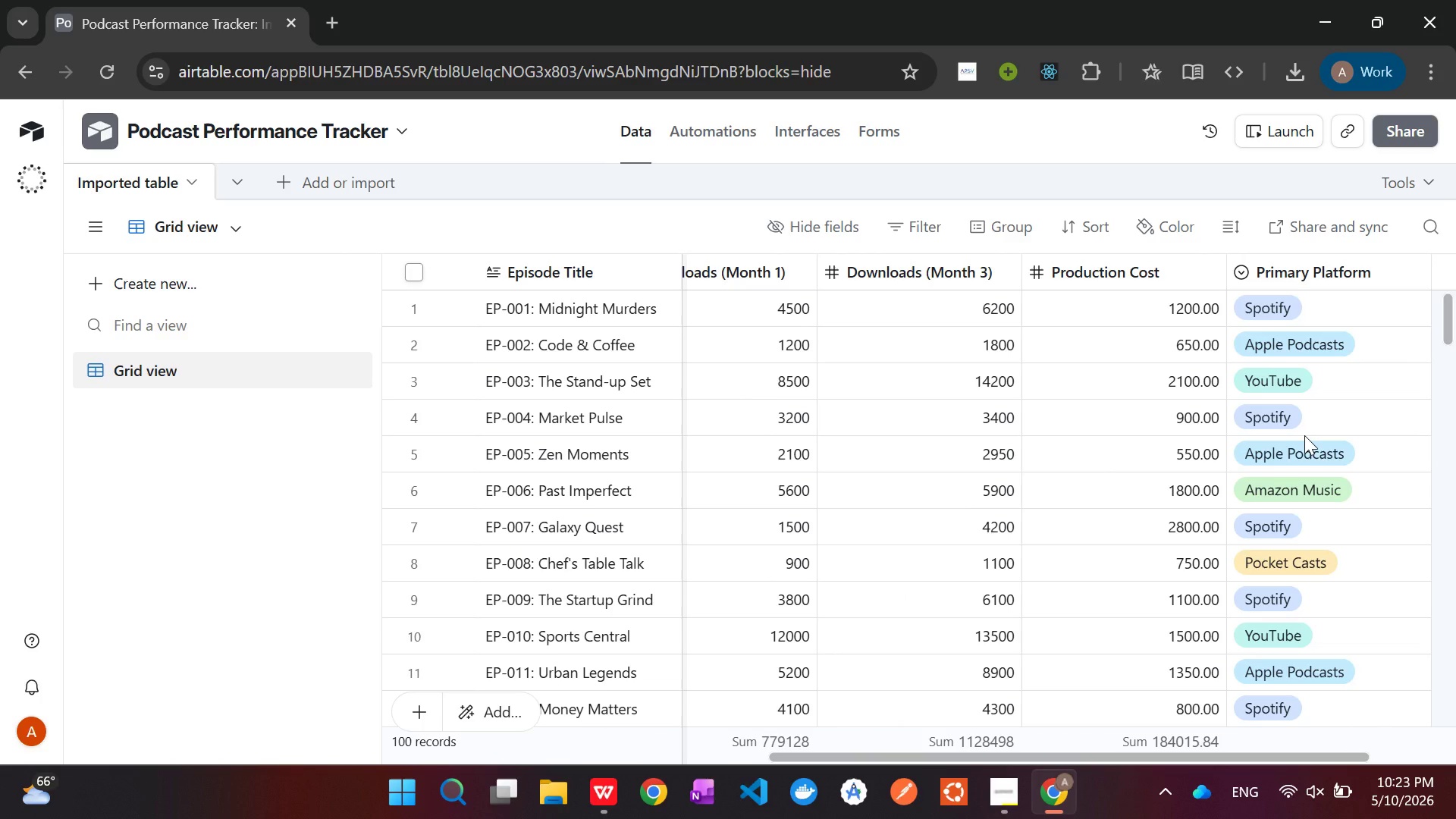 
right_click([1304, 275])
 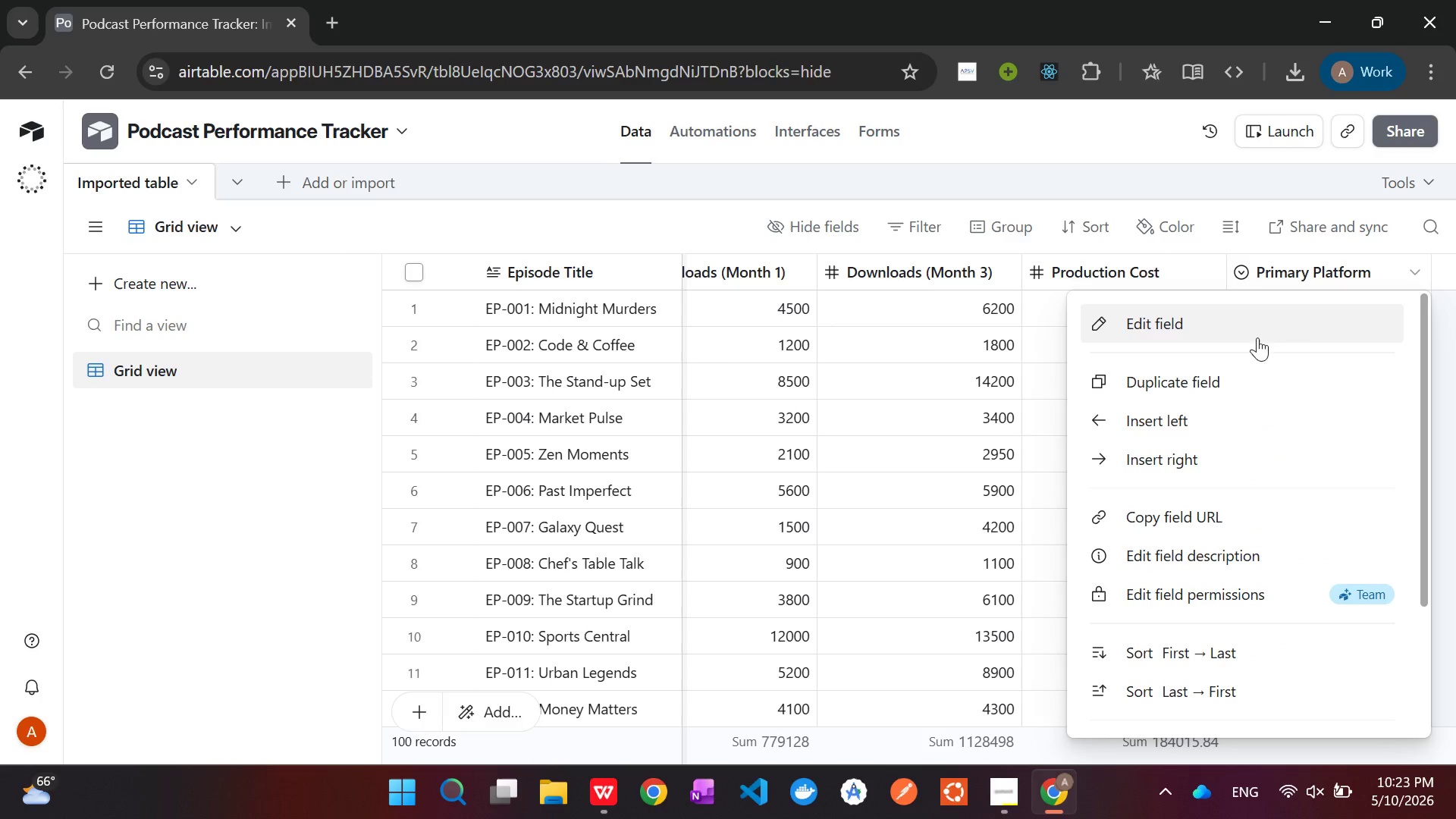 
left_click([1241, 337])
 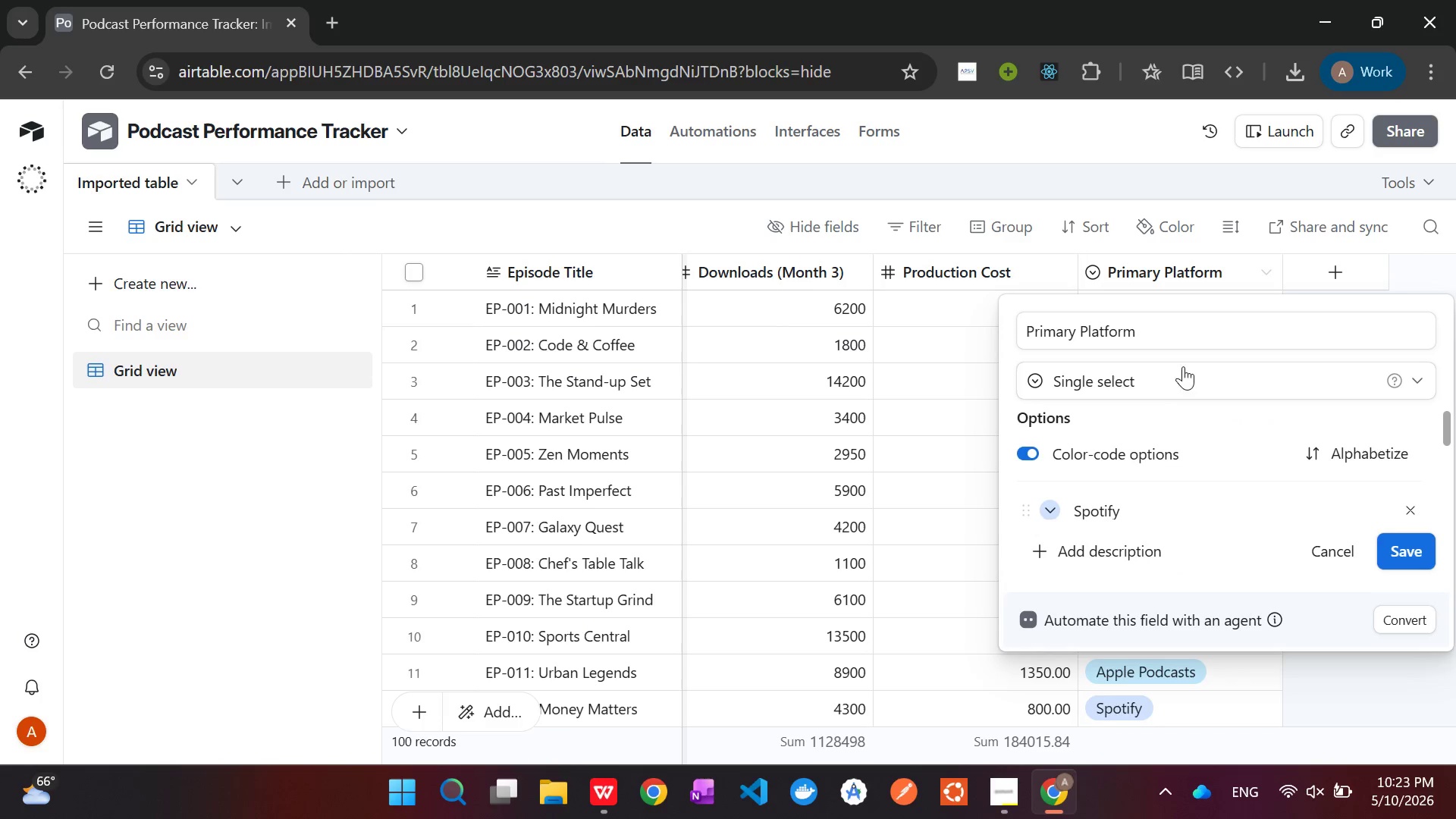 
left_click([1134, 381])
 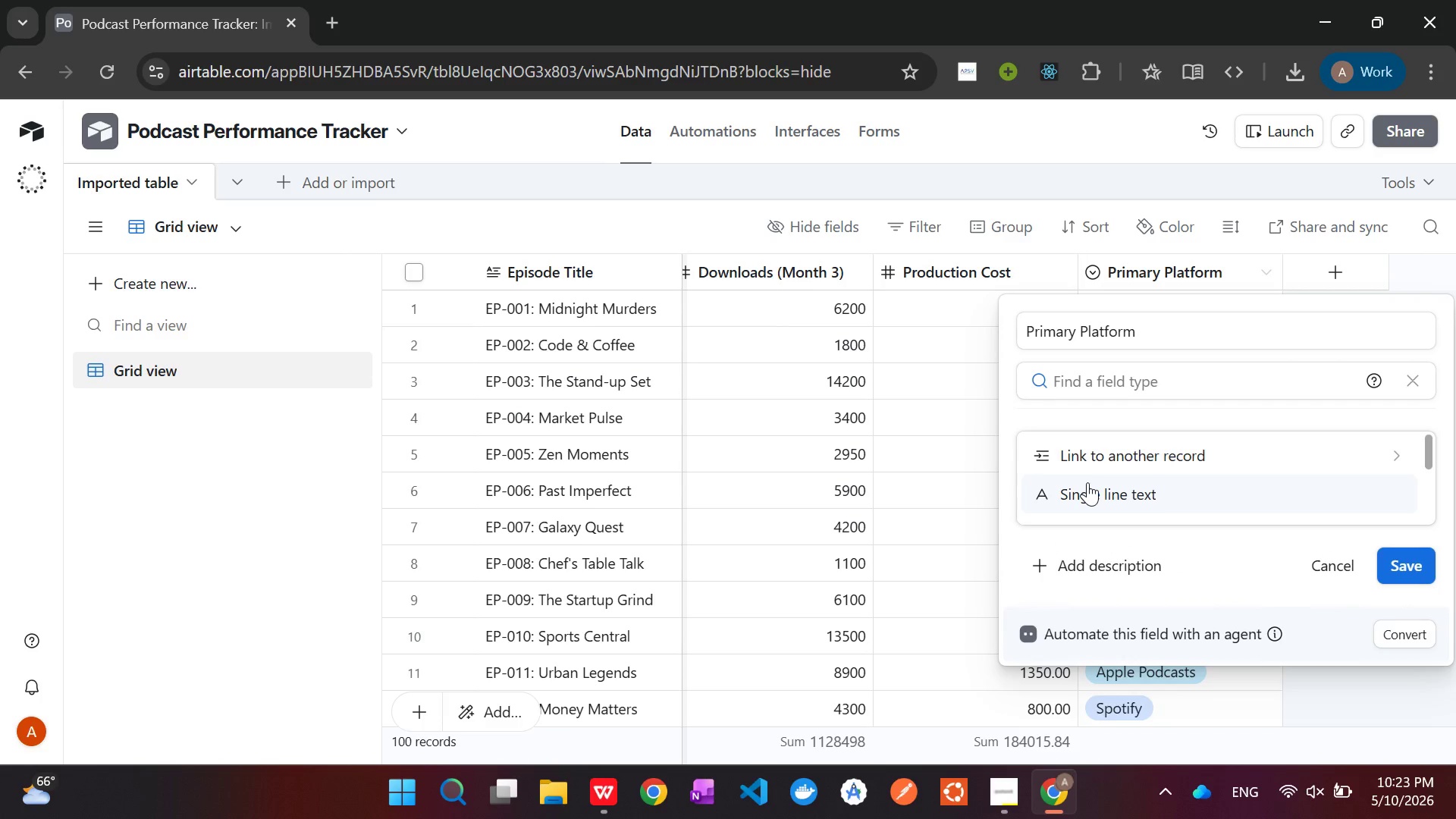 
left_click([1087, 482])
 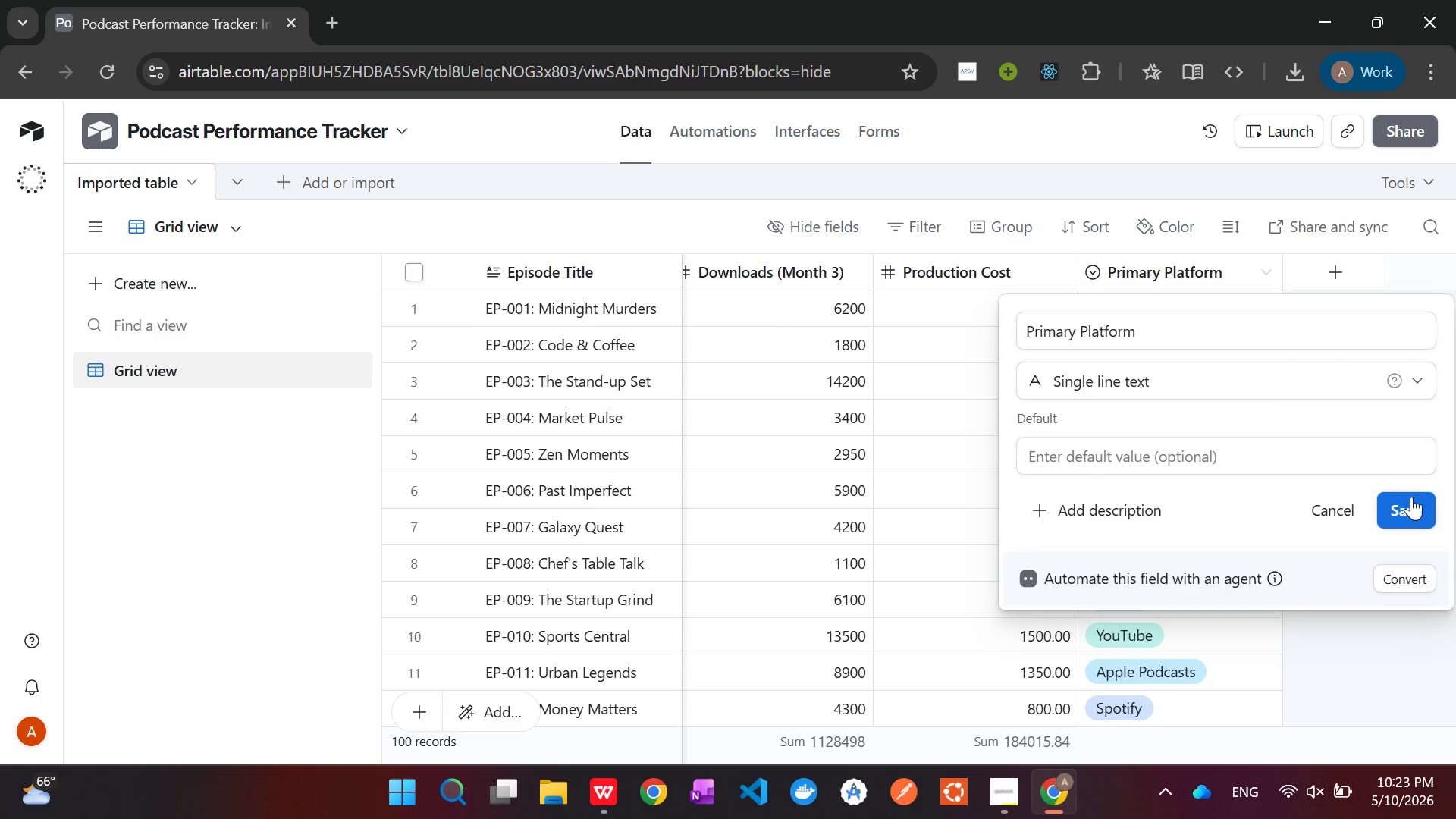 
left_click([1412, 502])
 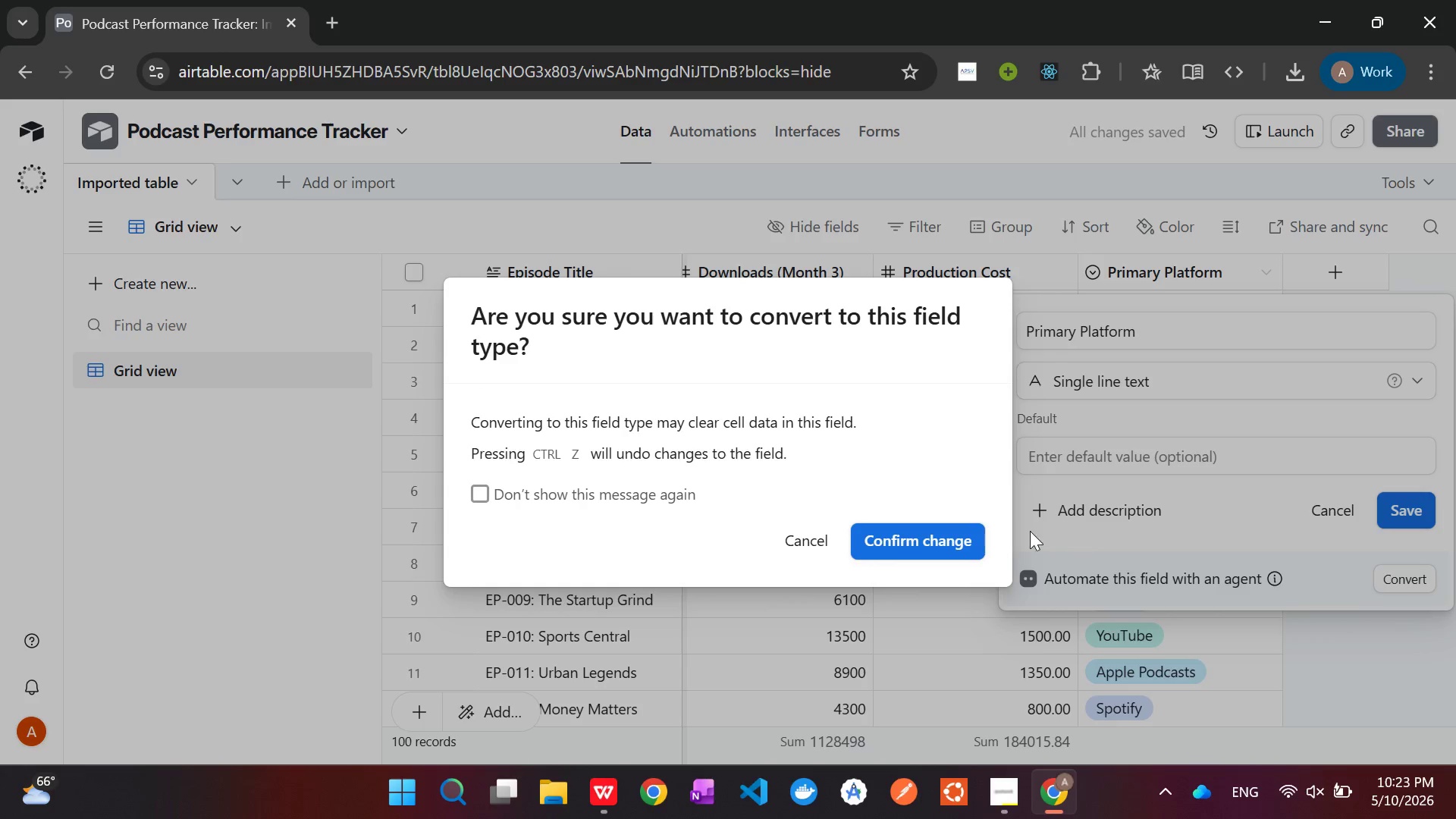 
left_click([962, 538])
 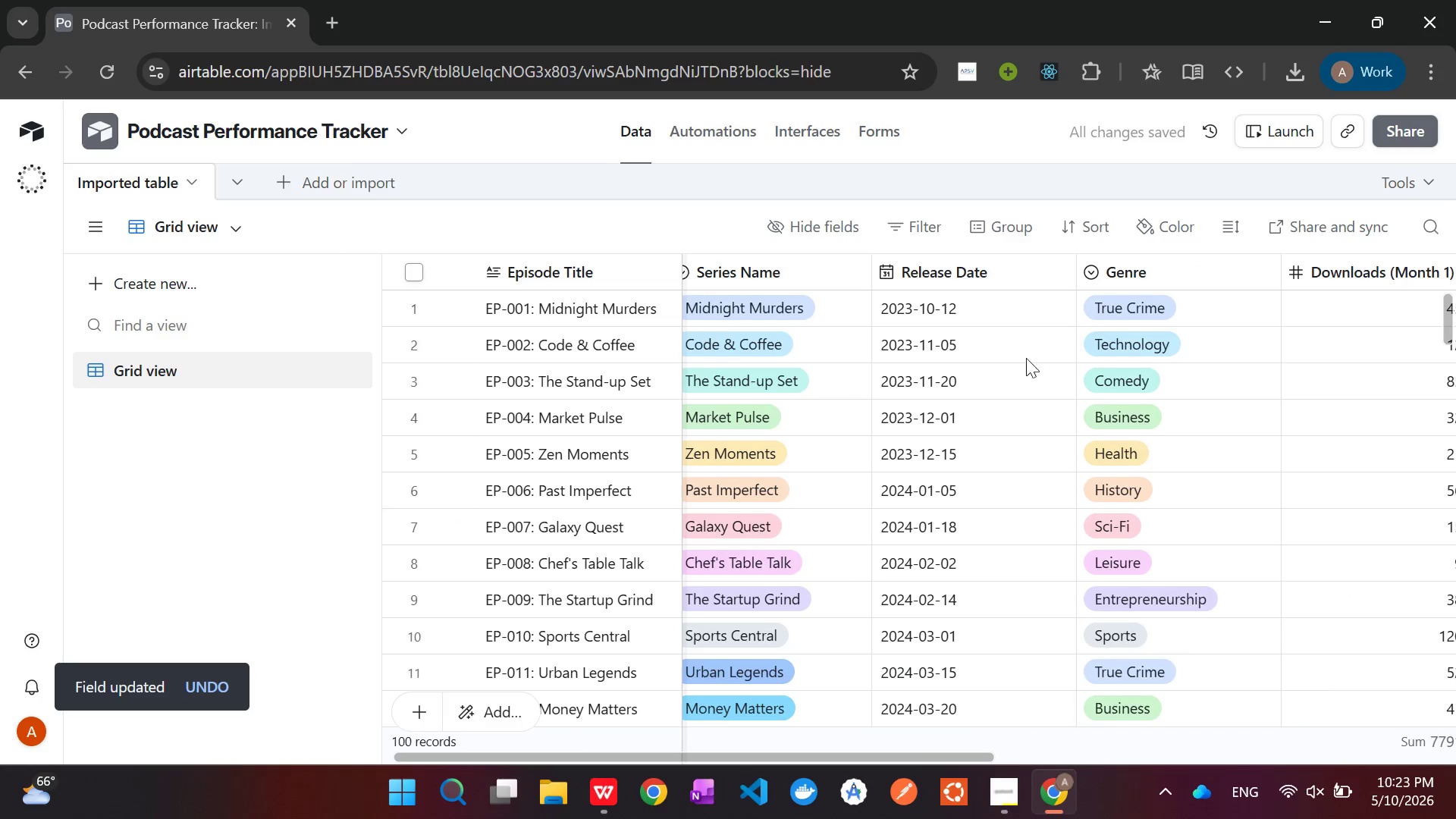 
right_click([1122, 266])
 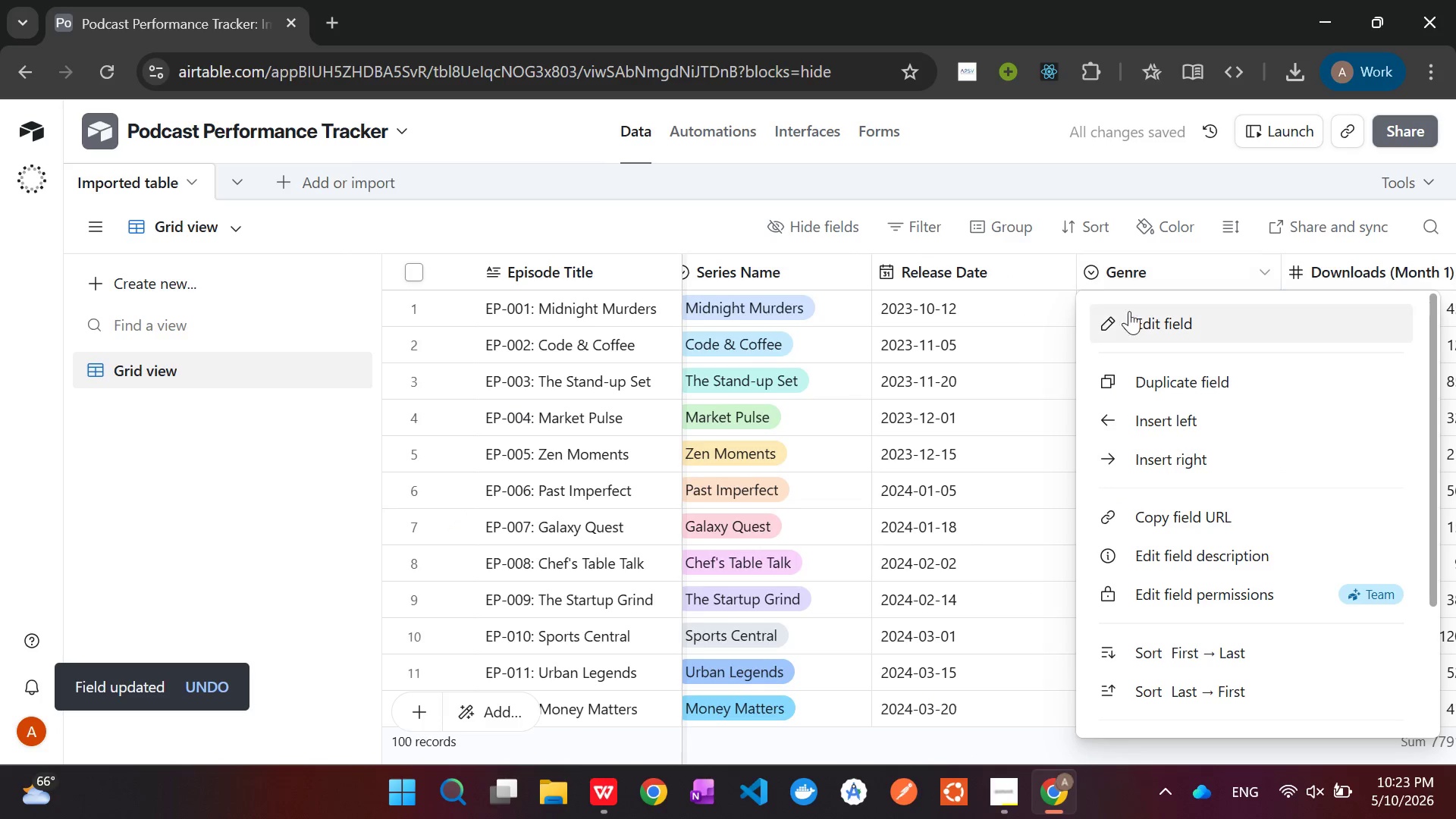 
left_click([1135, 319])
 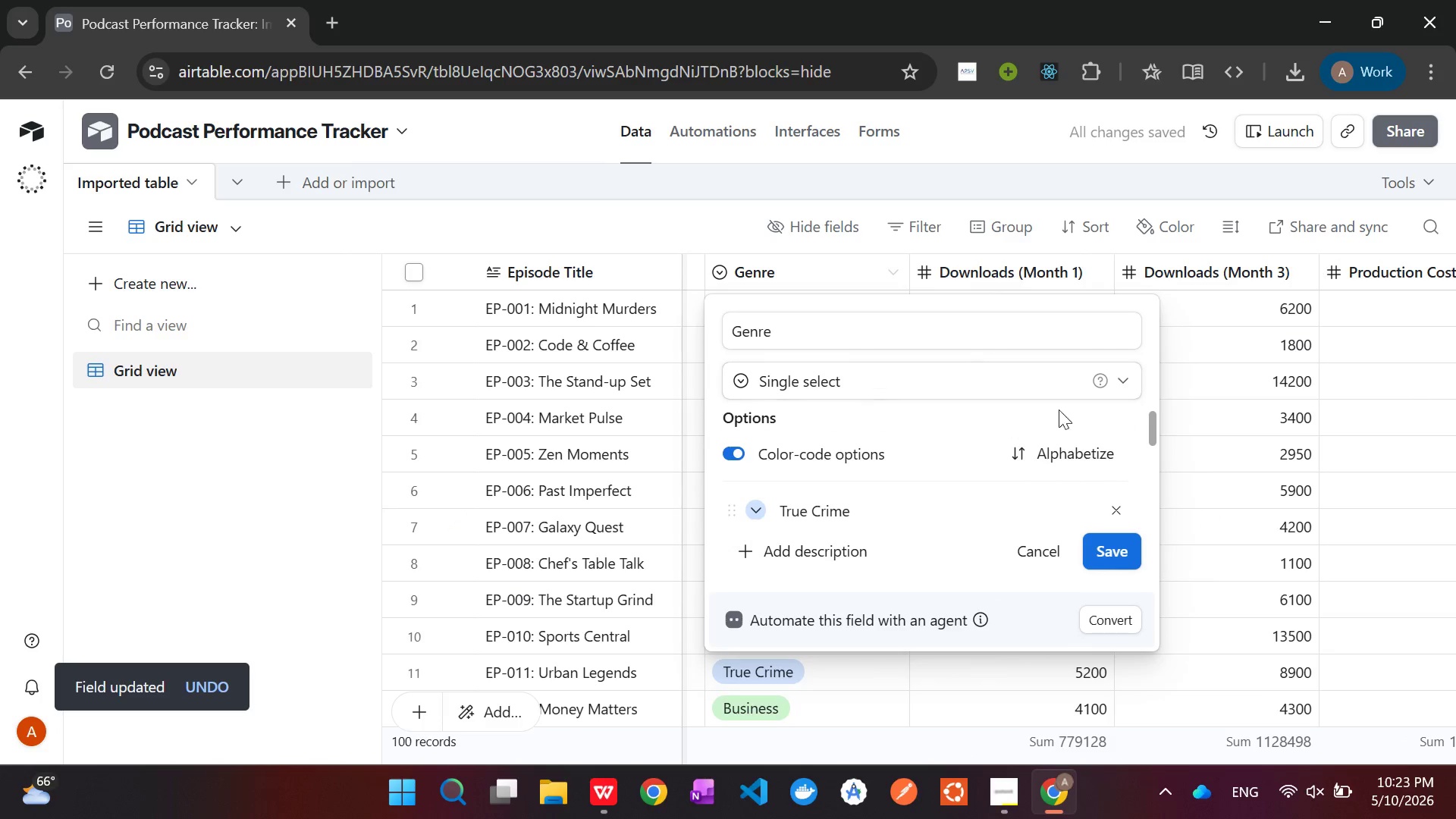 
left_click([1026, 396])
 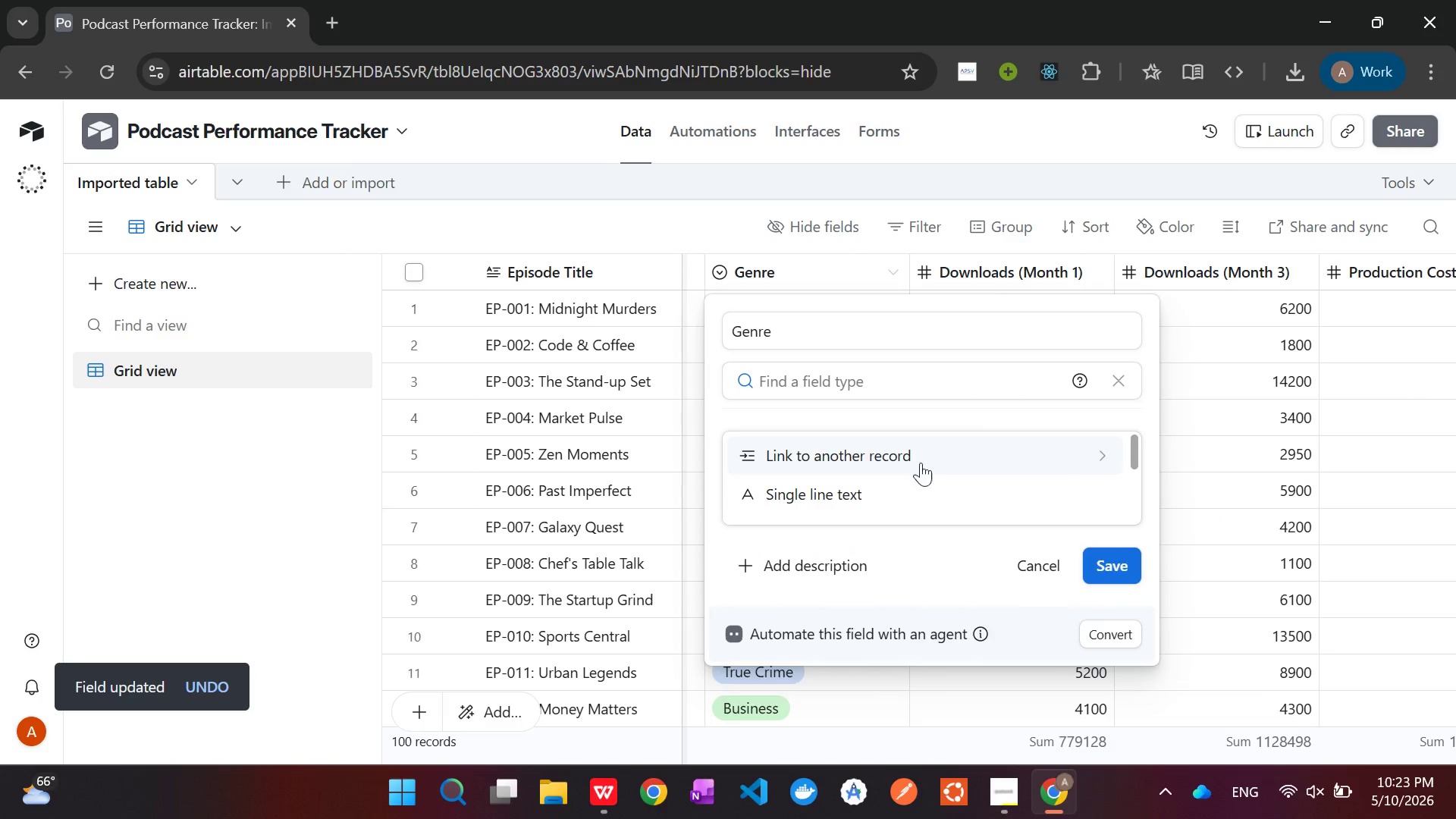 
left_click([902, 480])
 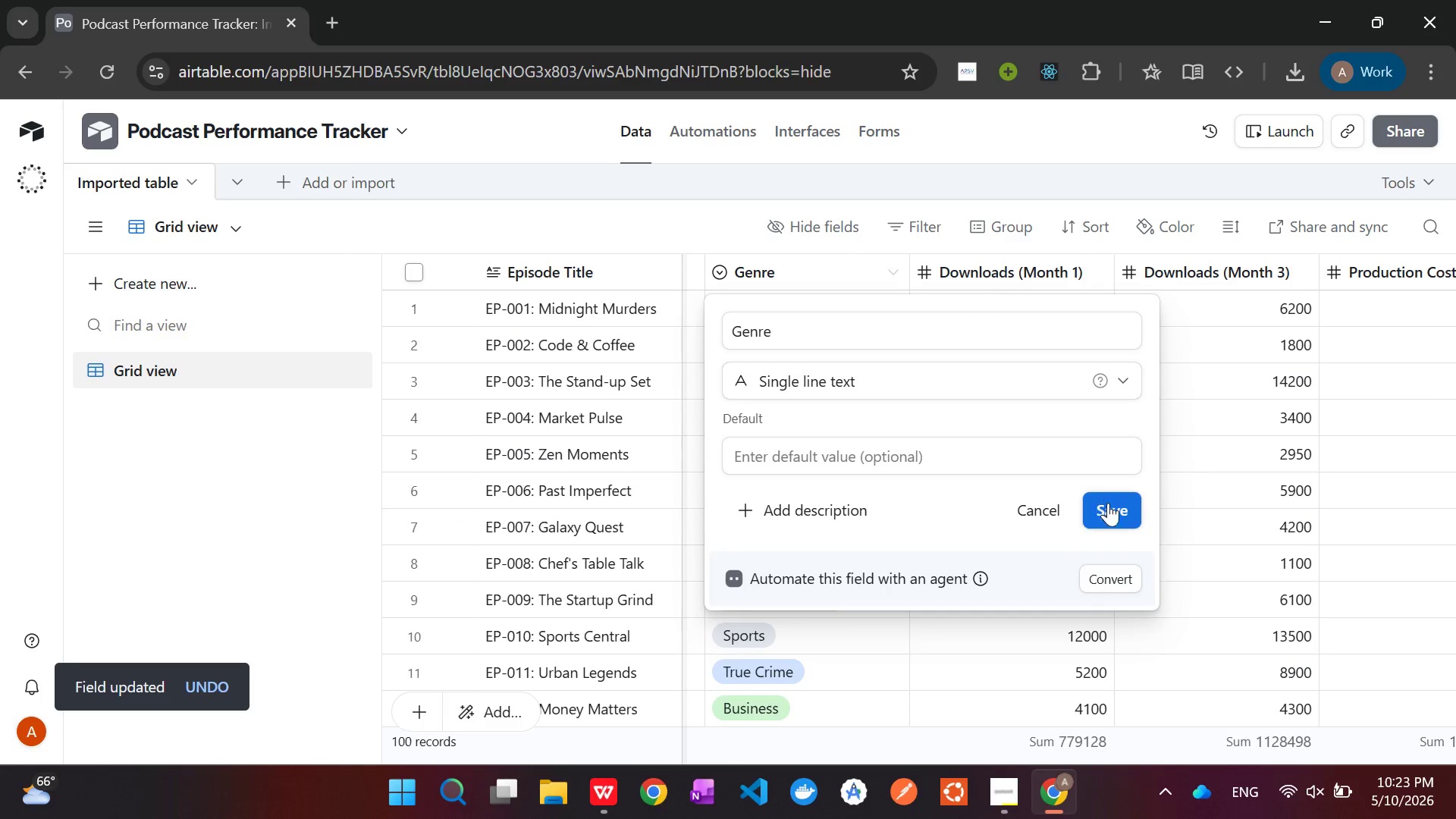 
left_click([1110, 507])
 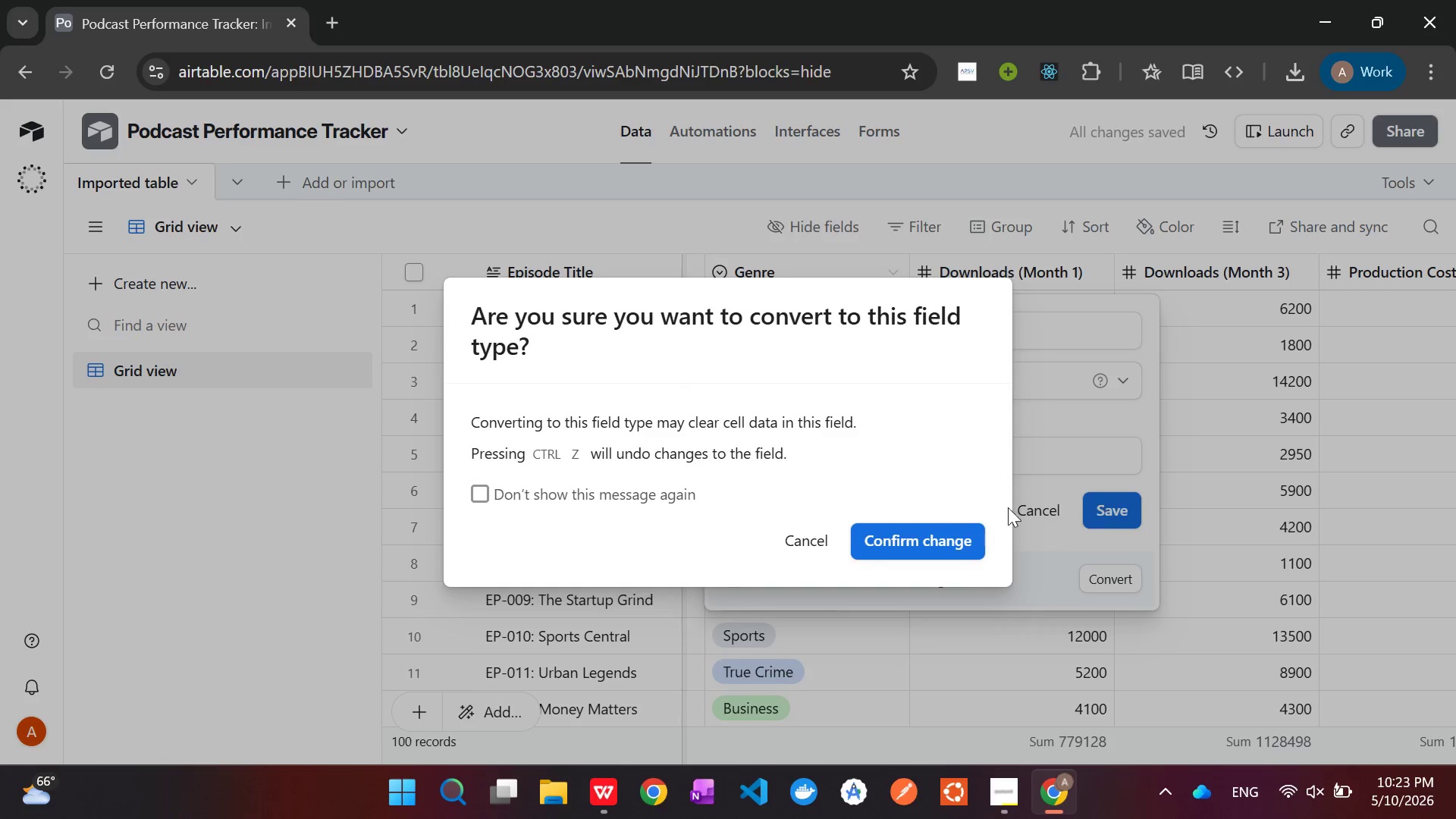 
left_click([940, 538])
 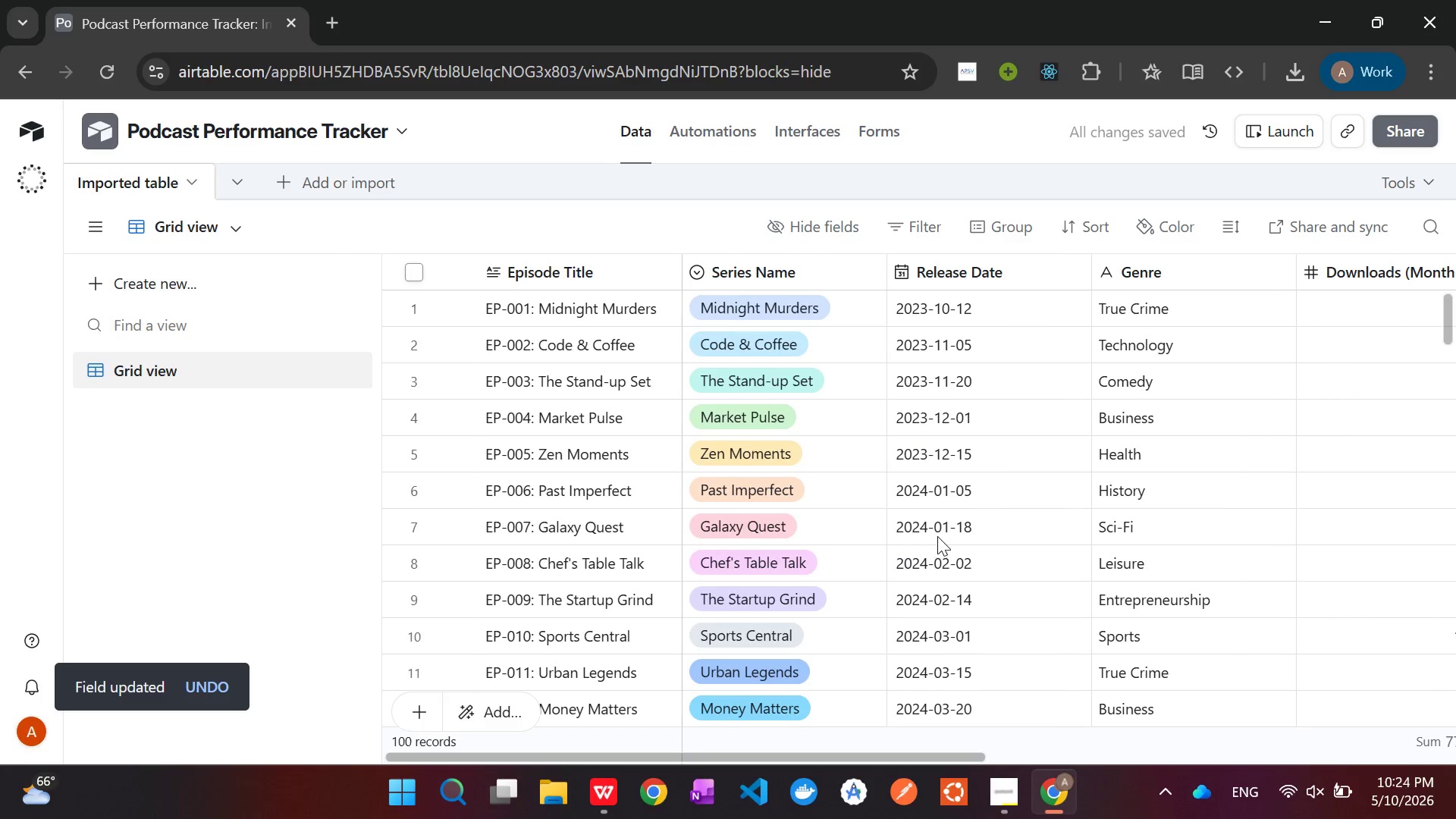 
right_click([782, 265])
 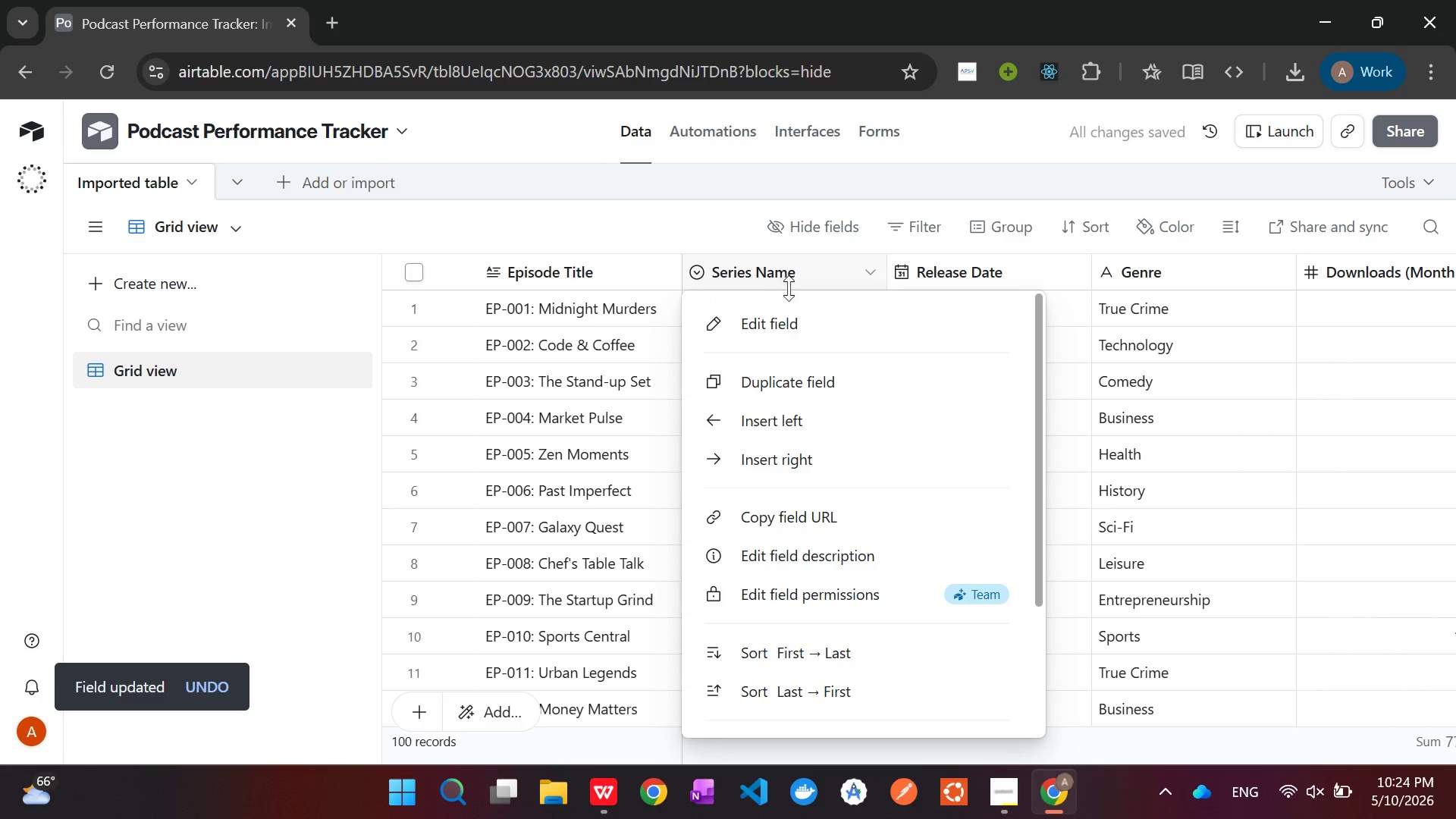 
left_click([803, 325])
 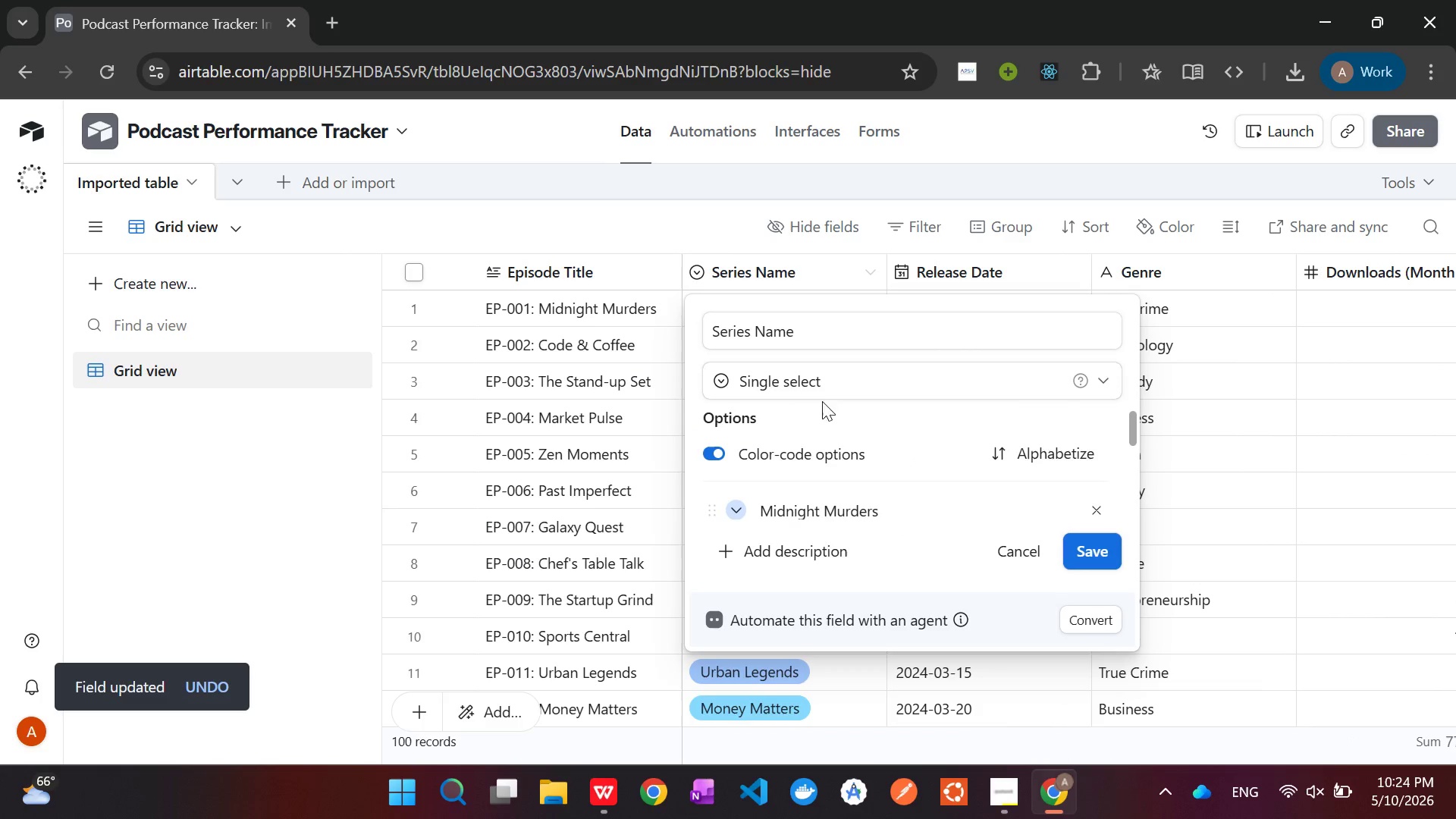 
left_click([822, 380])
 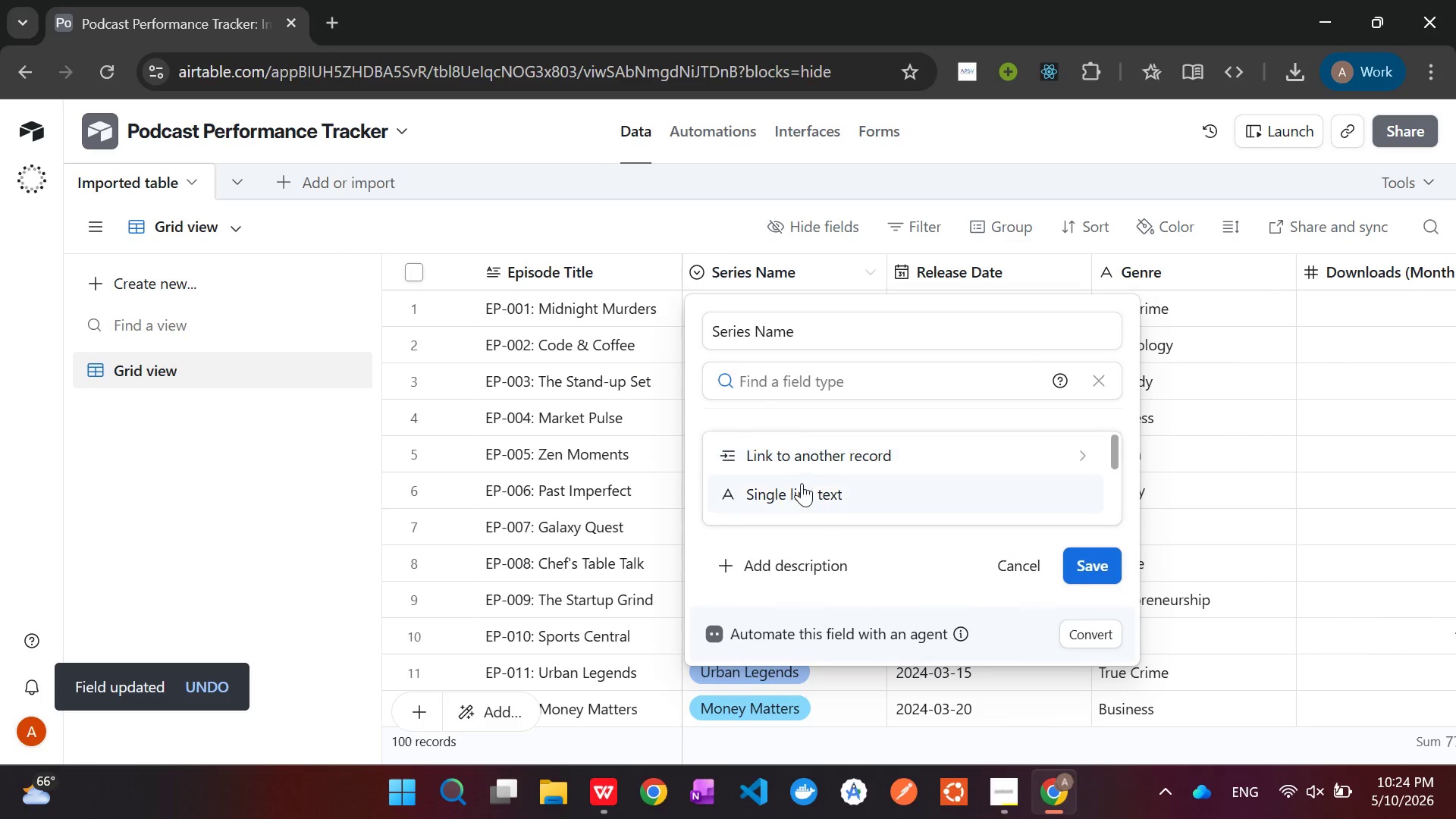 
left_click([802, 497])
 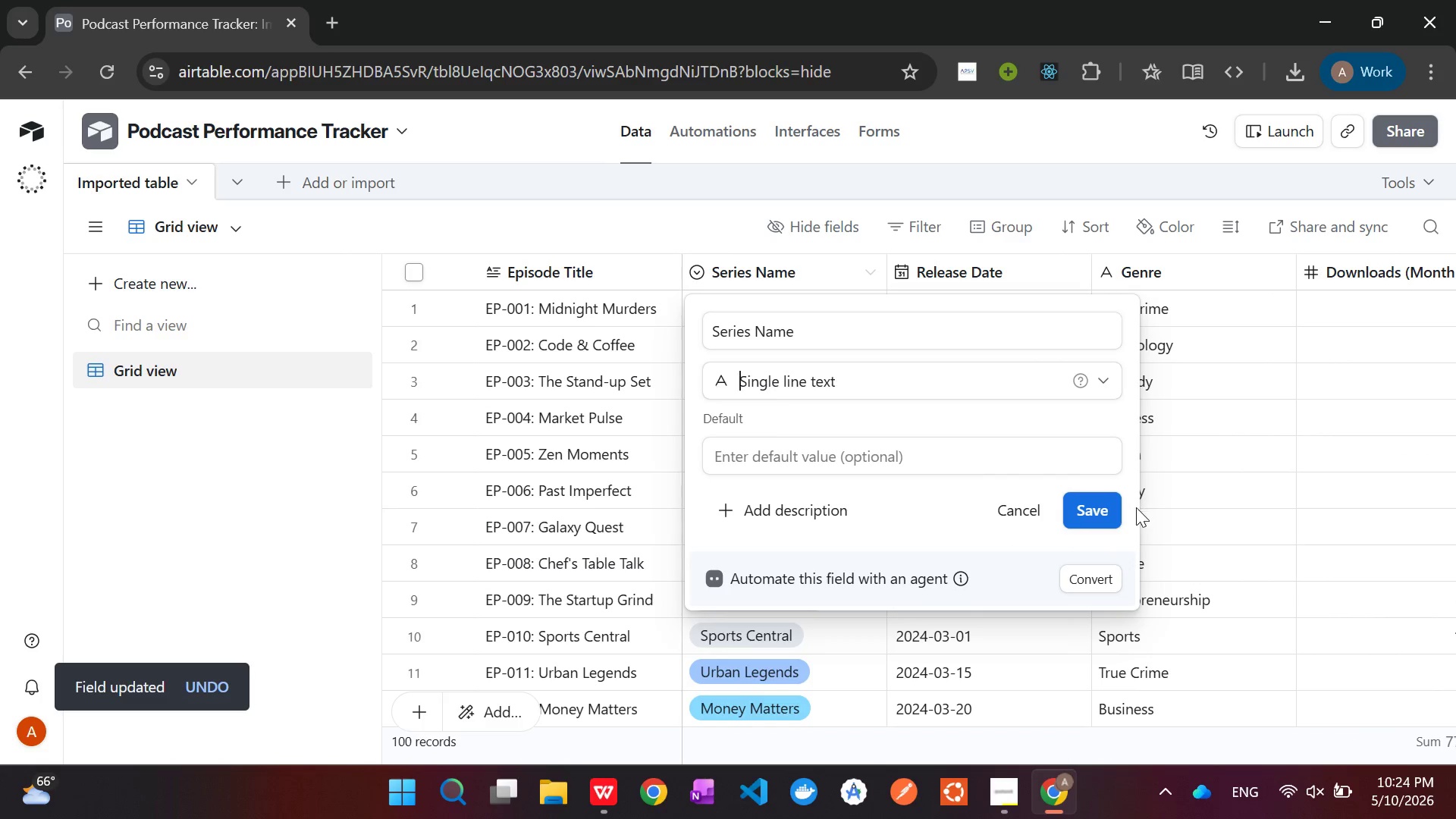 
left_click([1115, 508])
 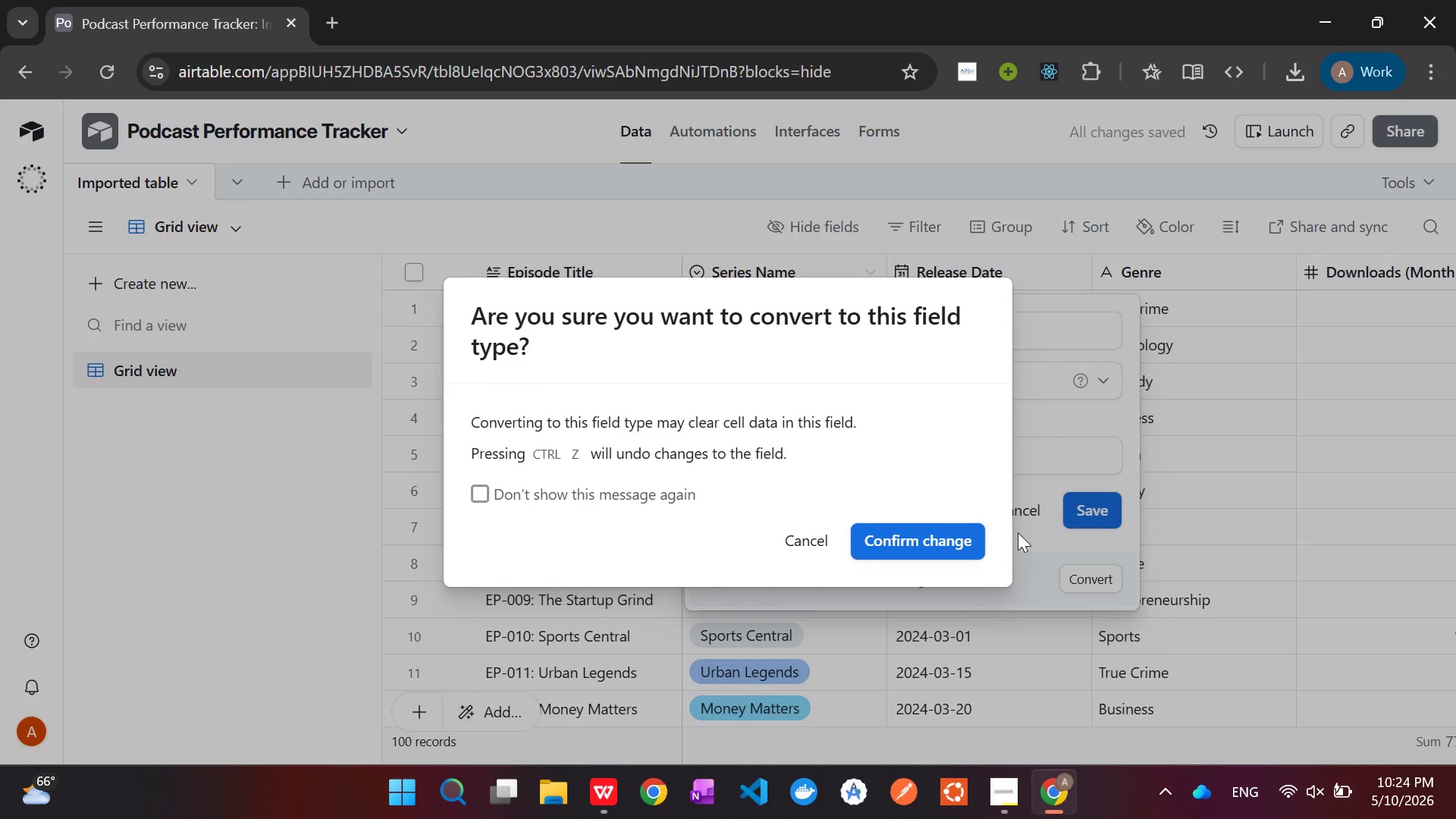 
left_click([962, 538])
 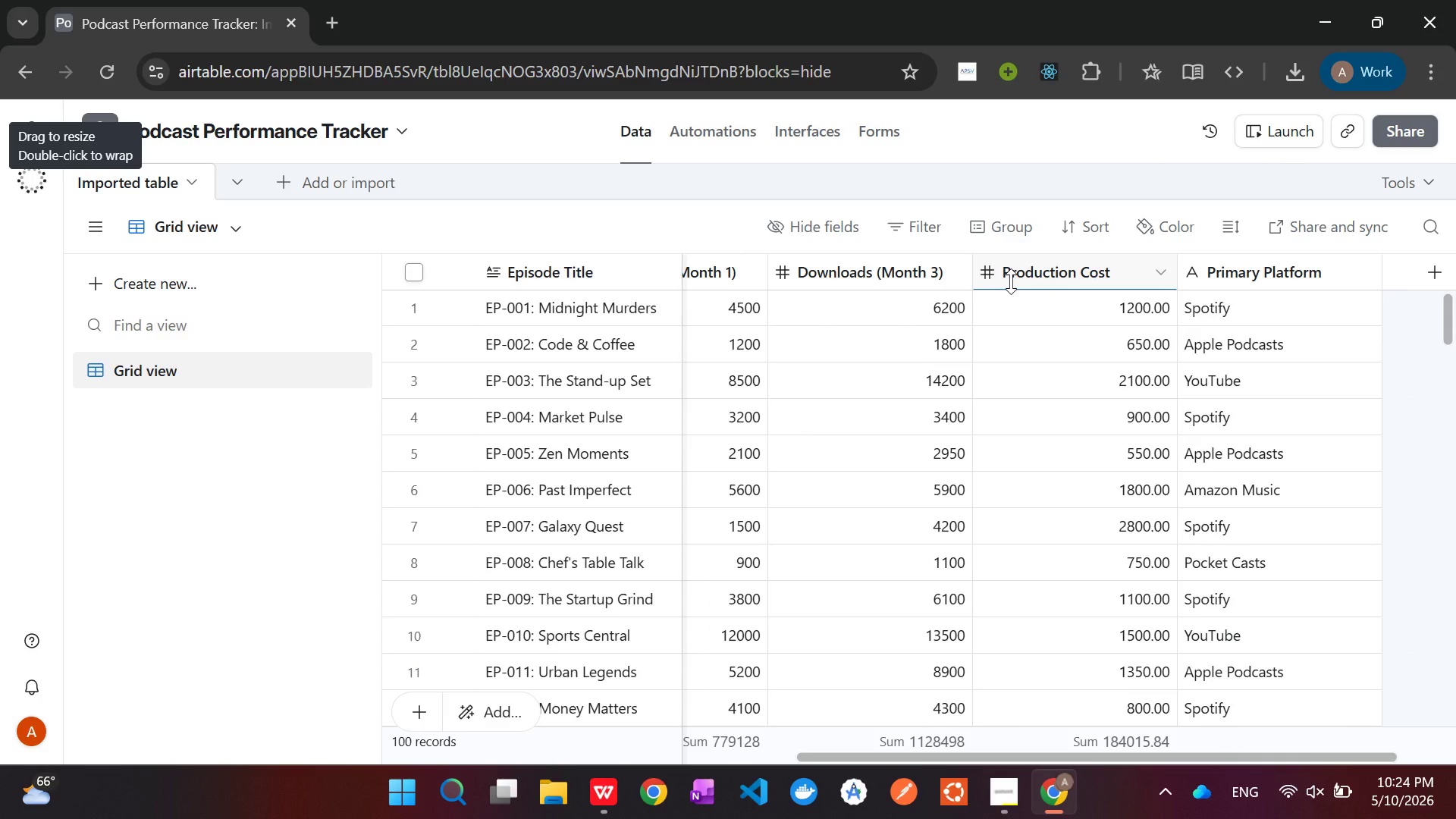 
wait(55.78)
 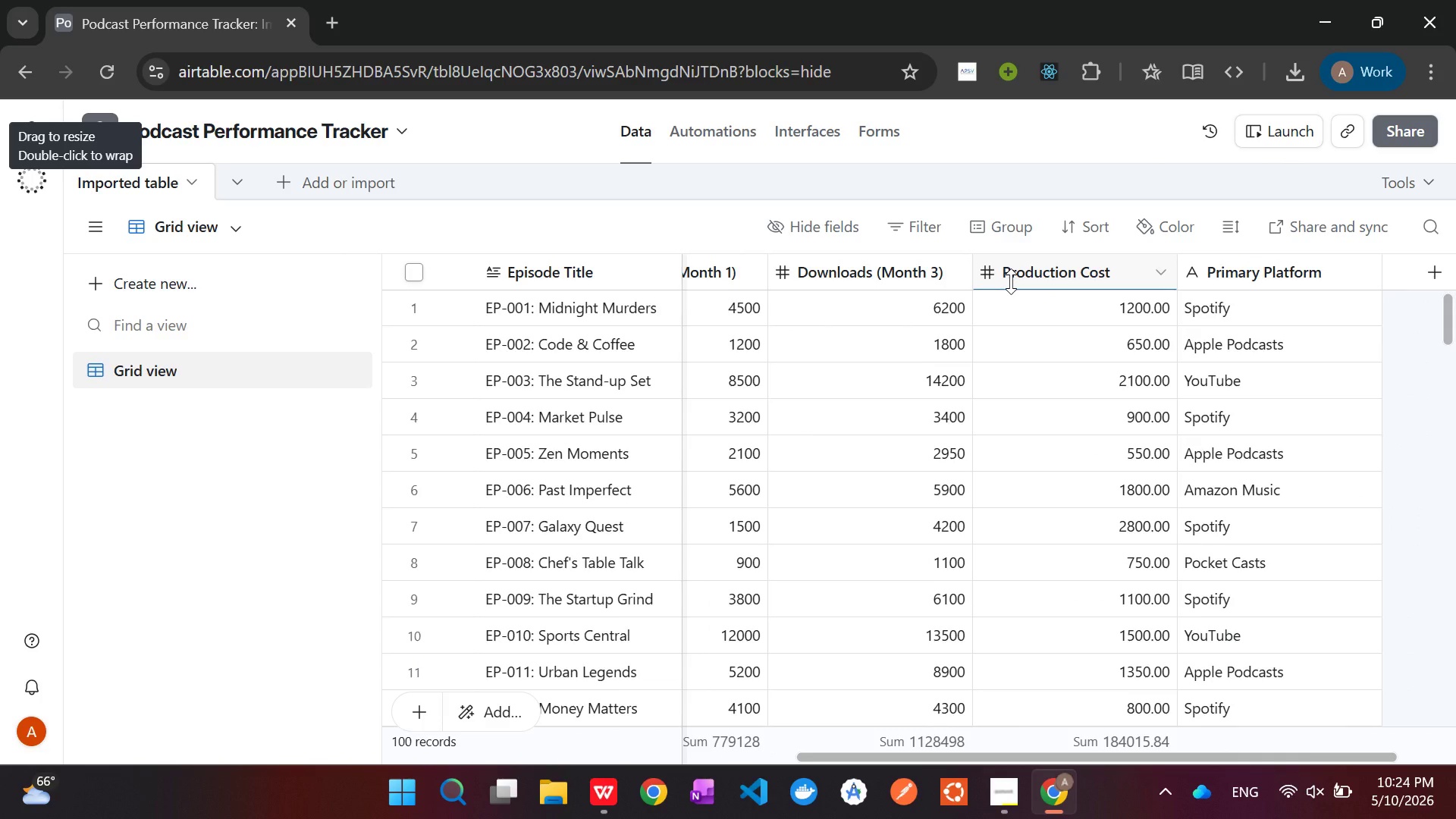 
right_click([1021, 264])
 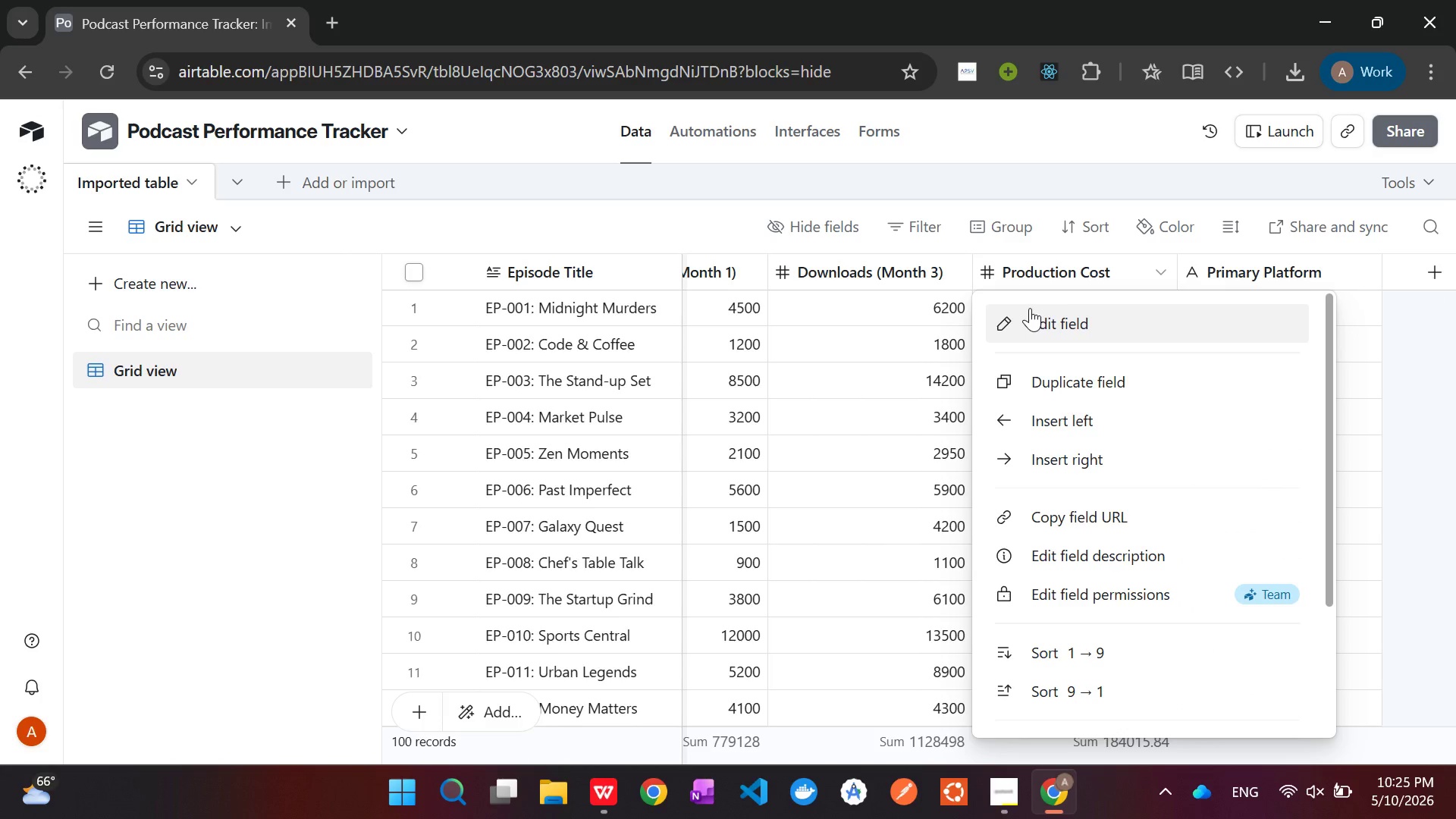 
left_click([1030, 308])
 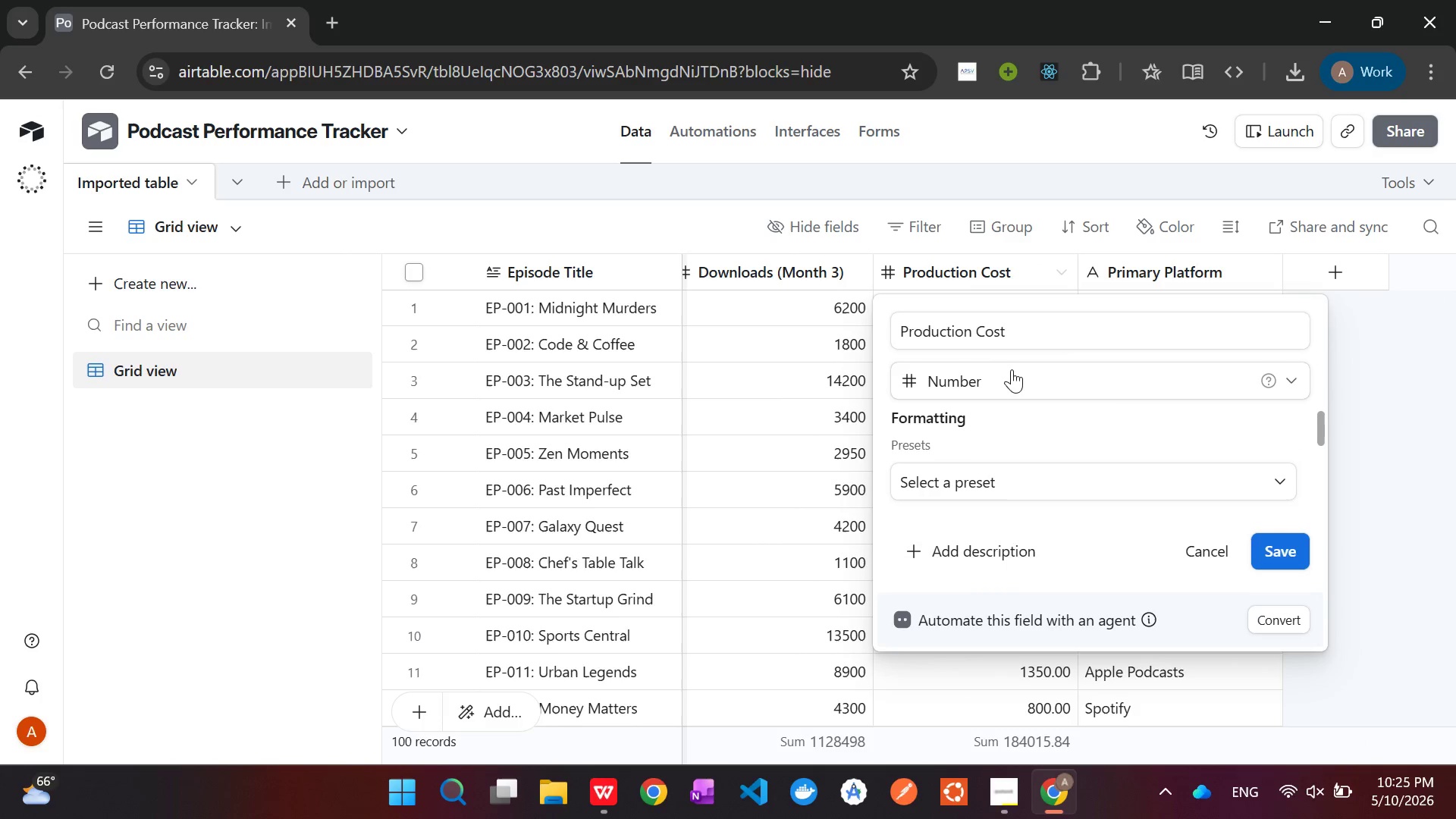 
left_click([1009, 375])
 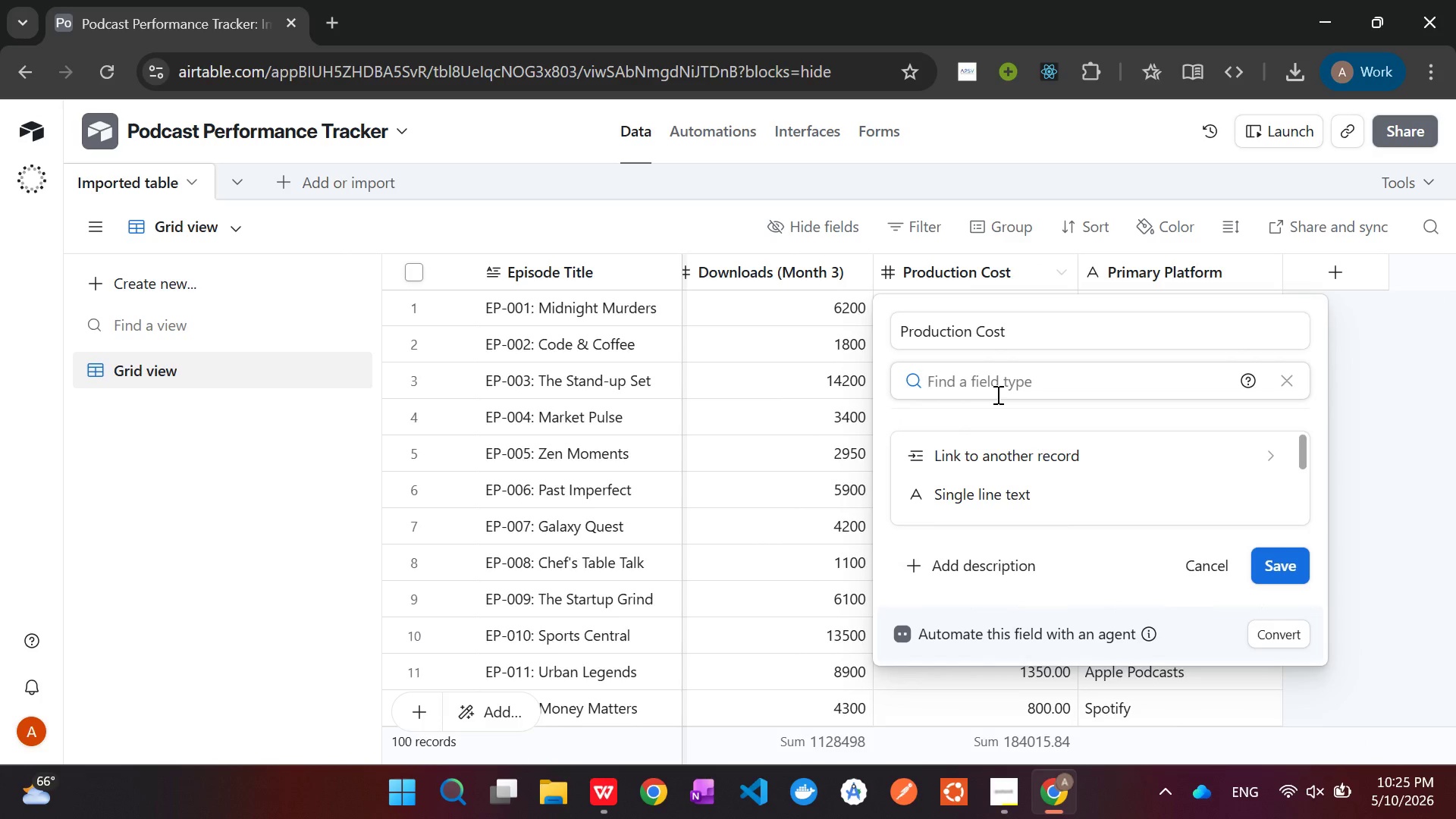 
type(cur)
 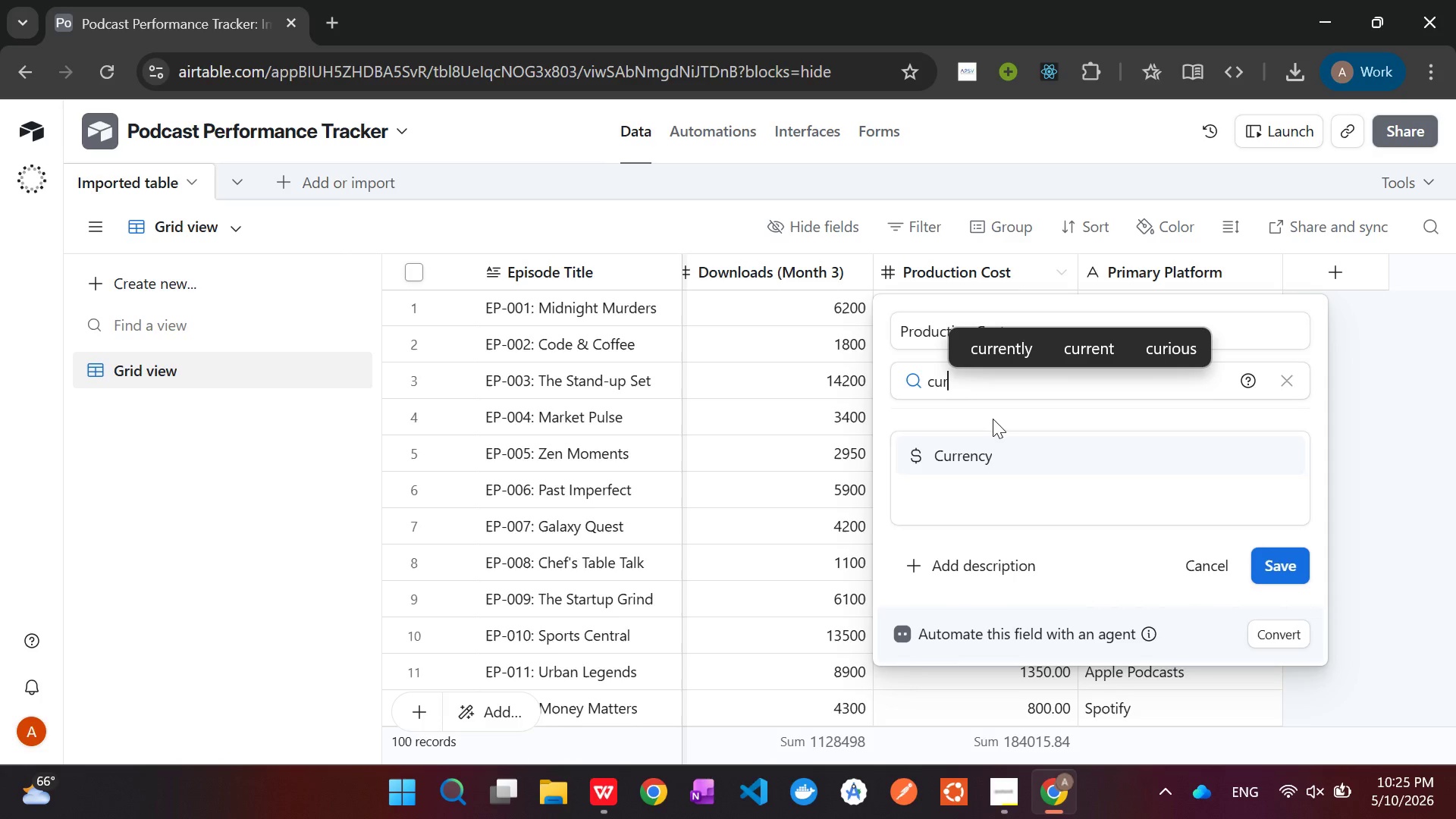 
left_click([982, 459])
 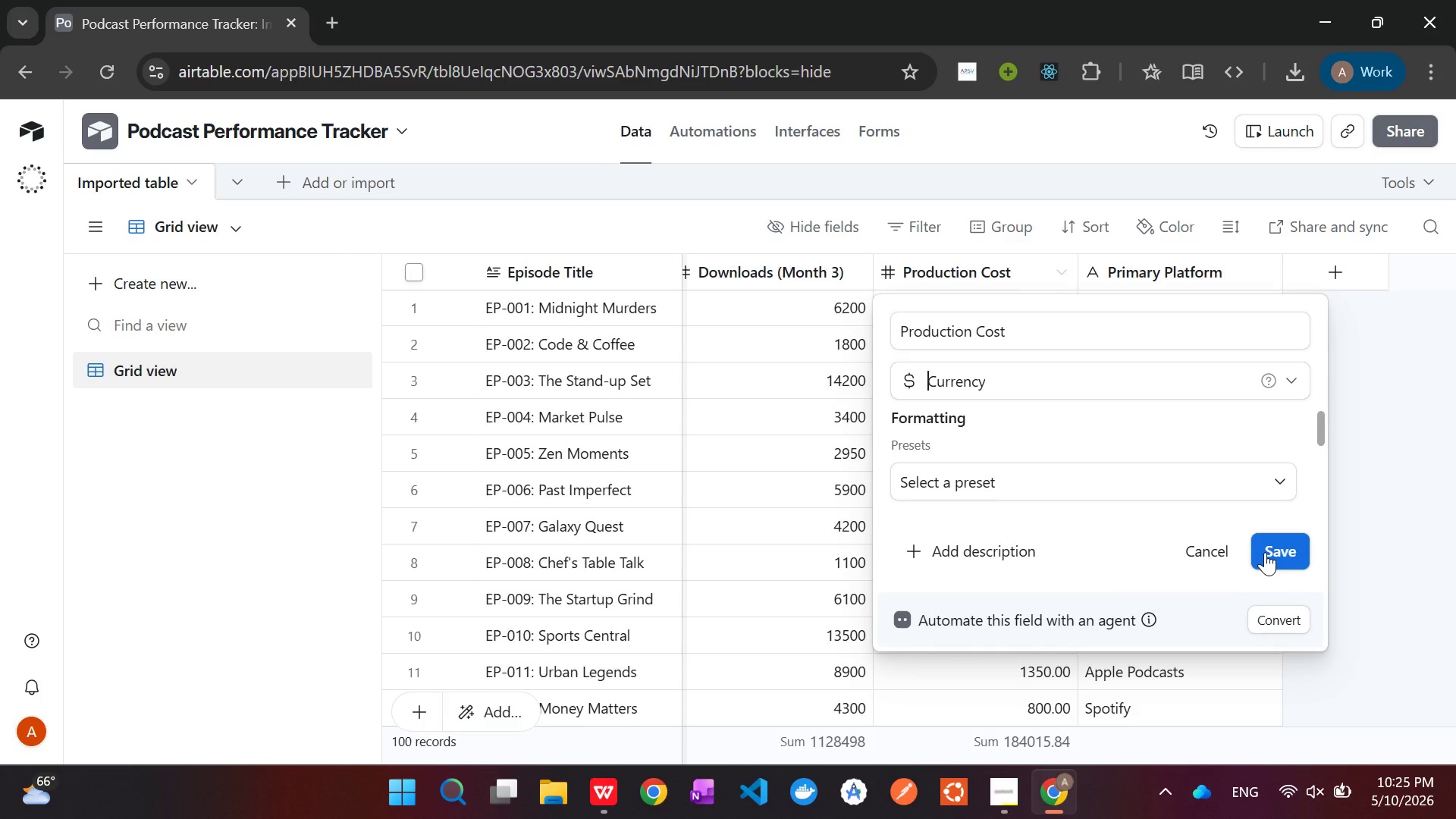 
wait(9.45)
 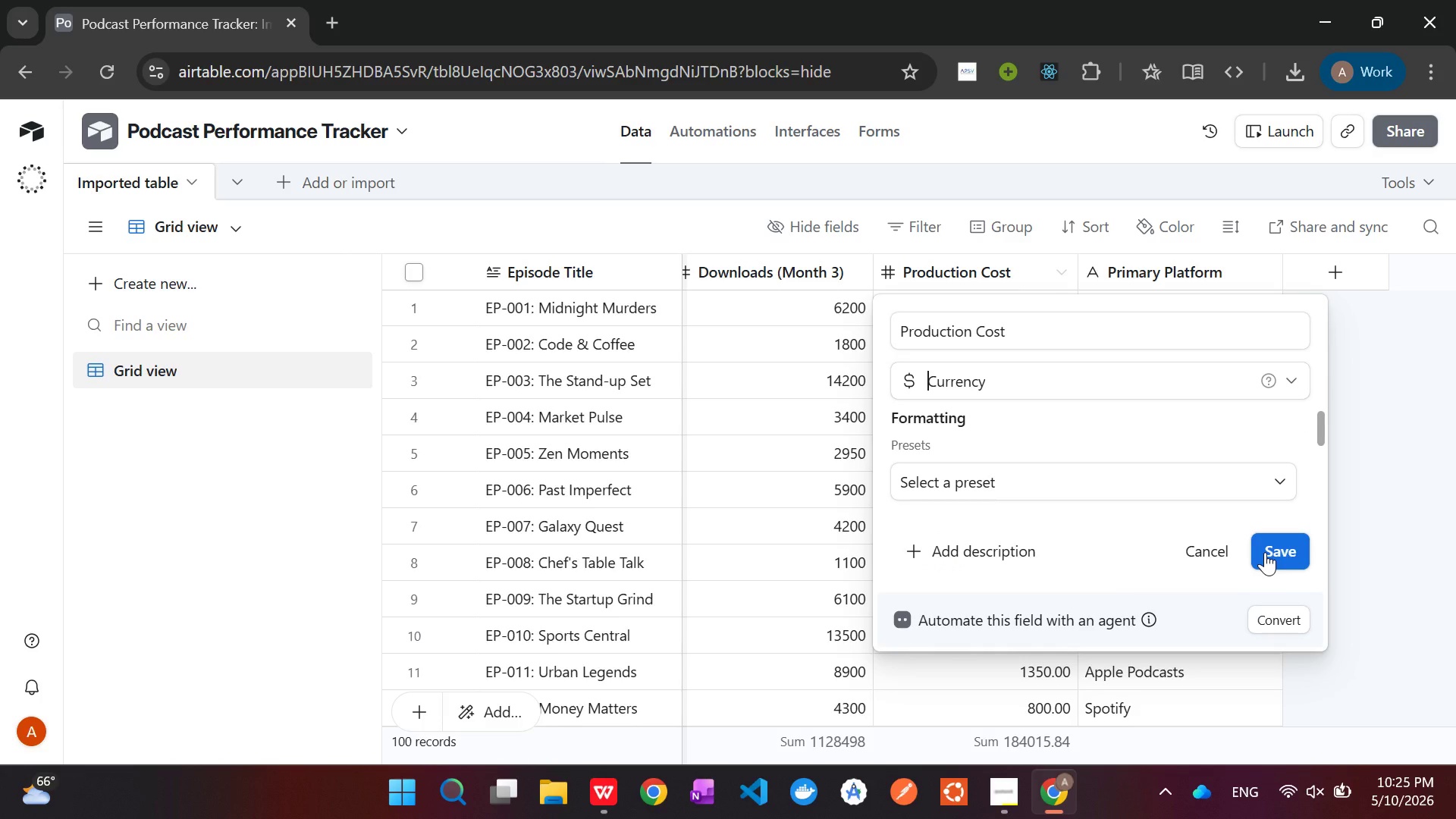 
left_click([1271, 544])
 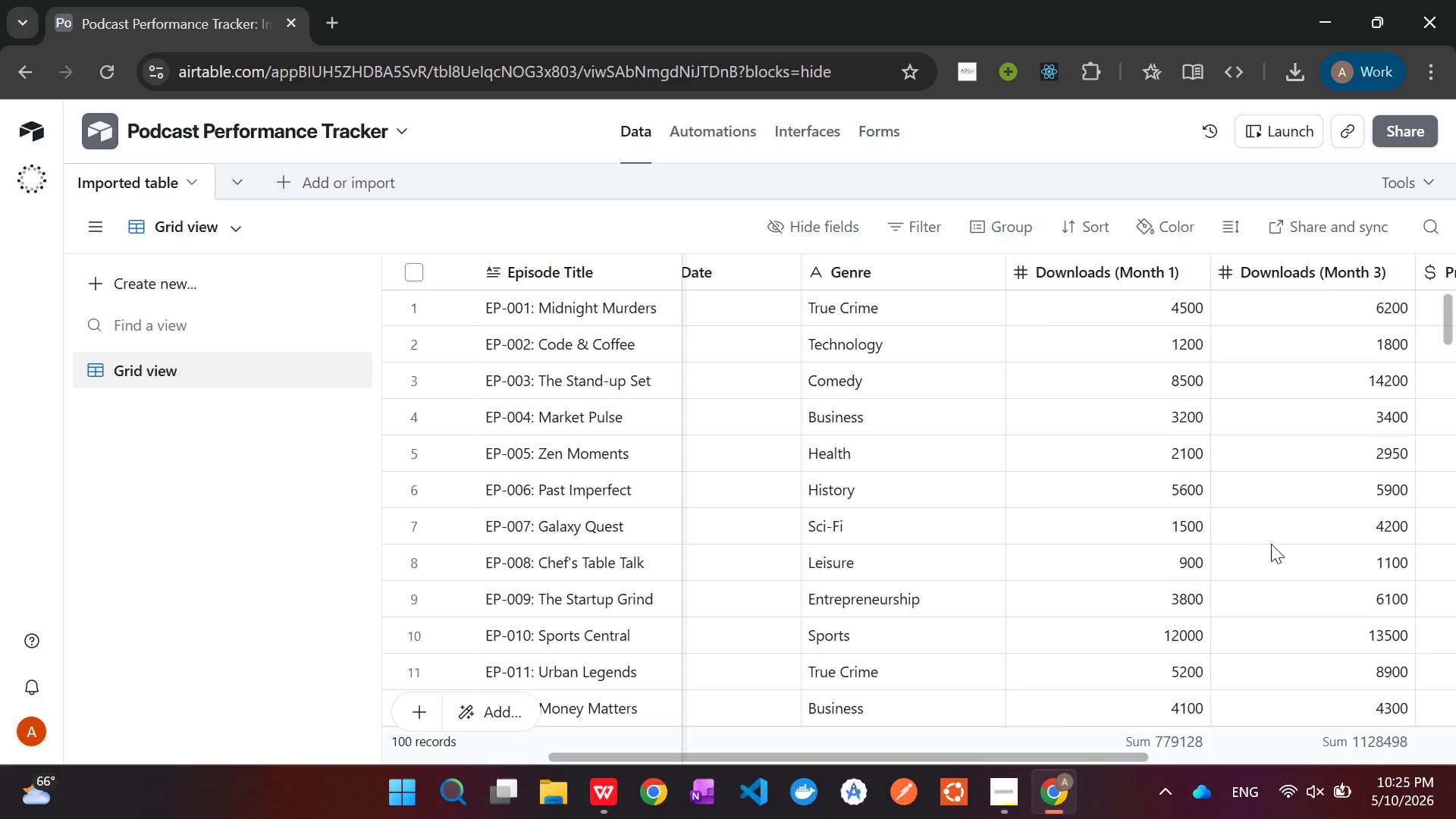 
wait(27.44)
 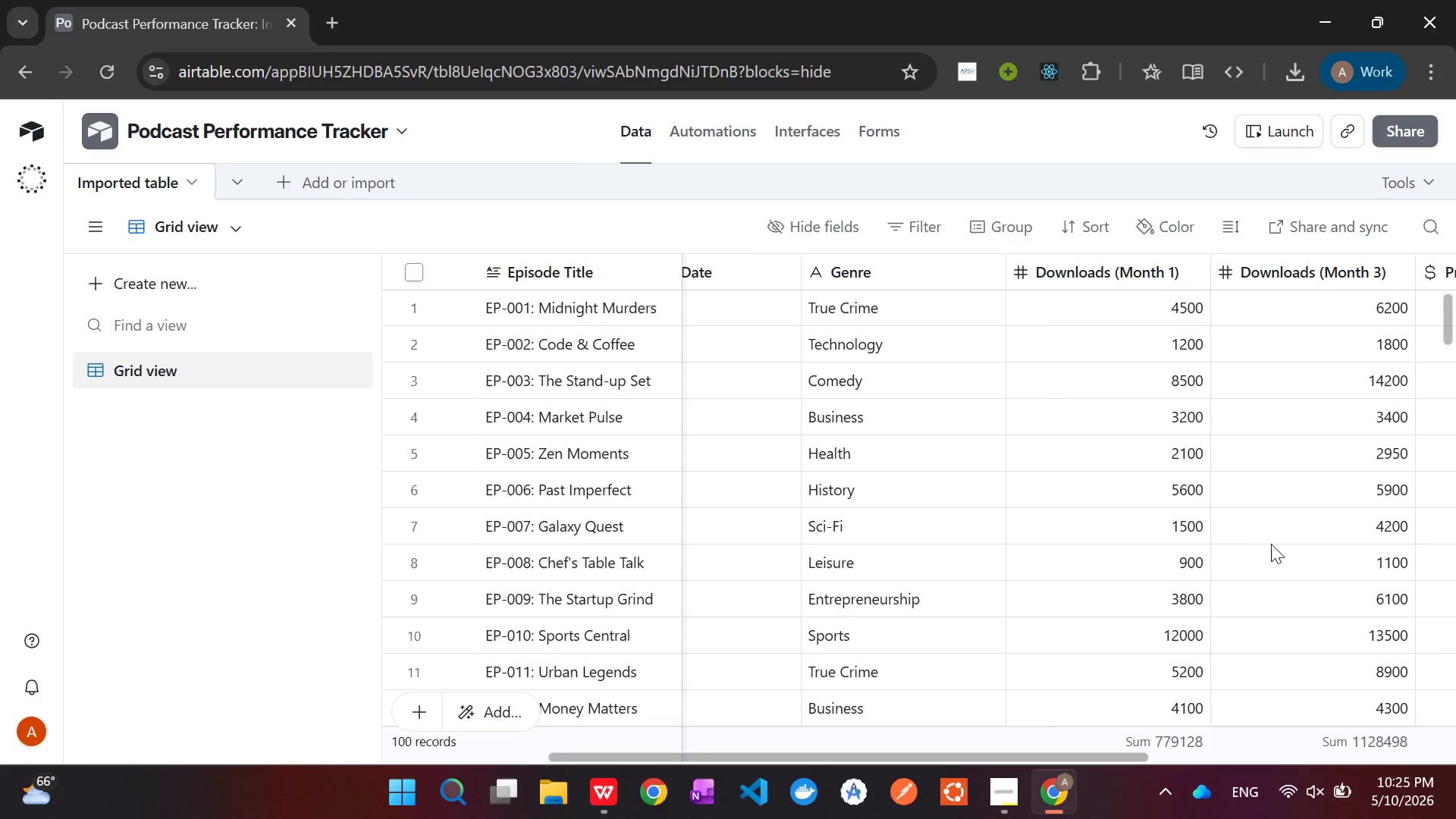 
right_click([1138, 275])
 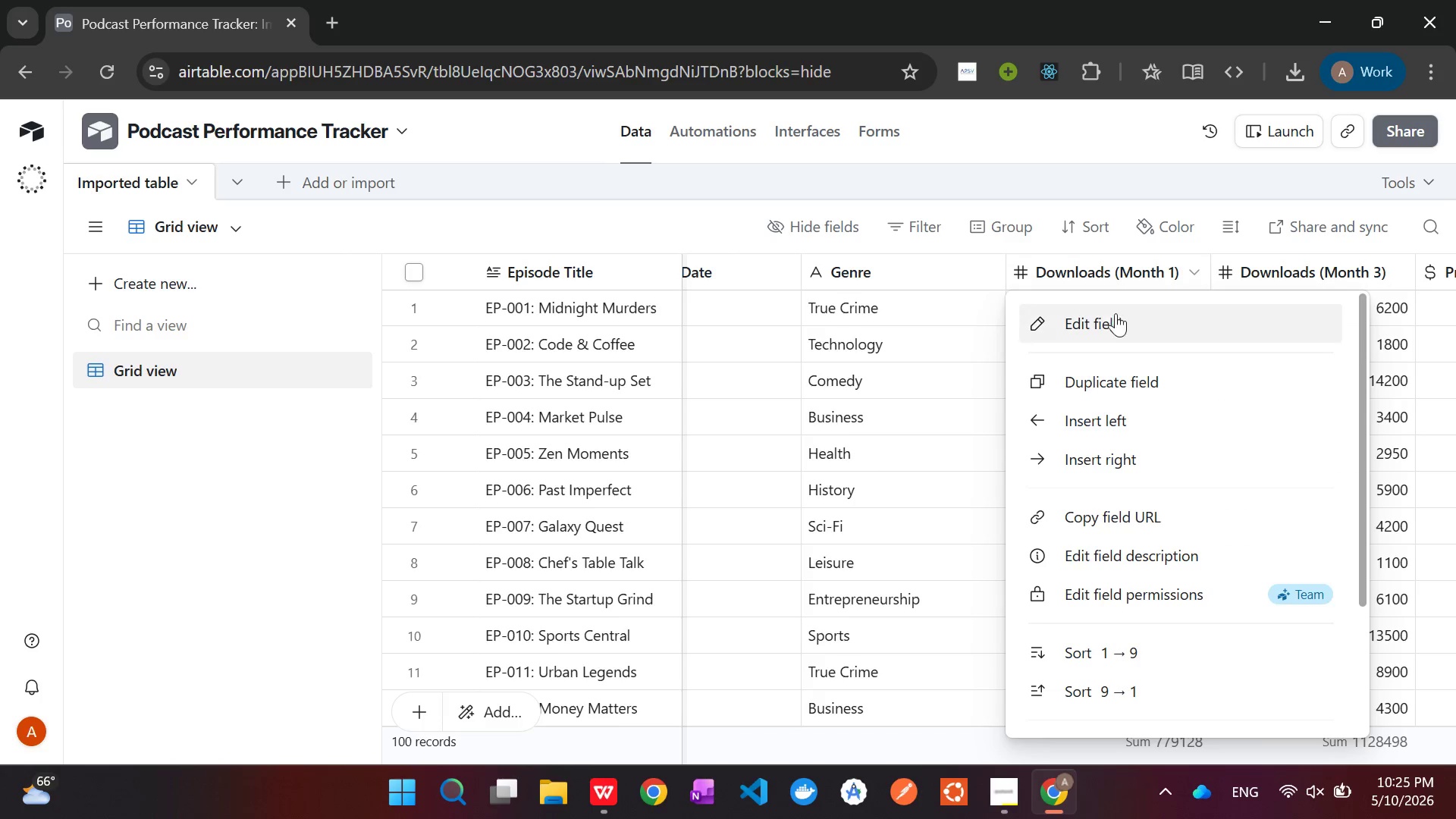 
left_click([1114, 317])
 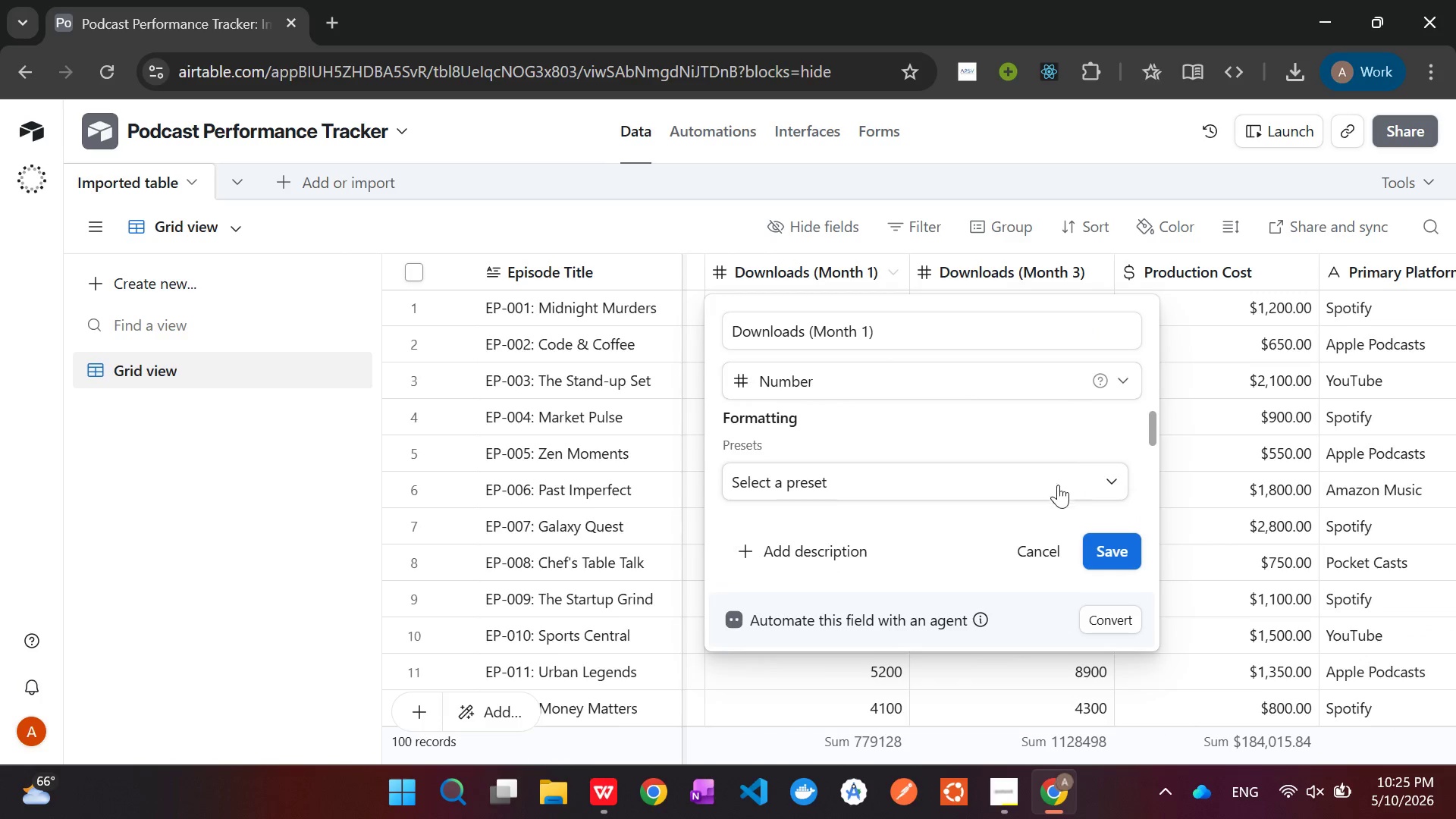 
scroll: coordinate [1028, 478], scroll_direction: down, amount: 2.0
 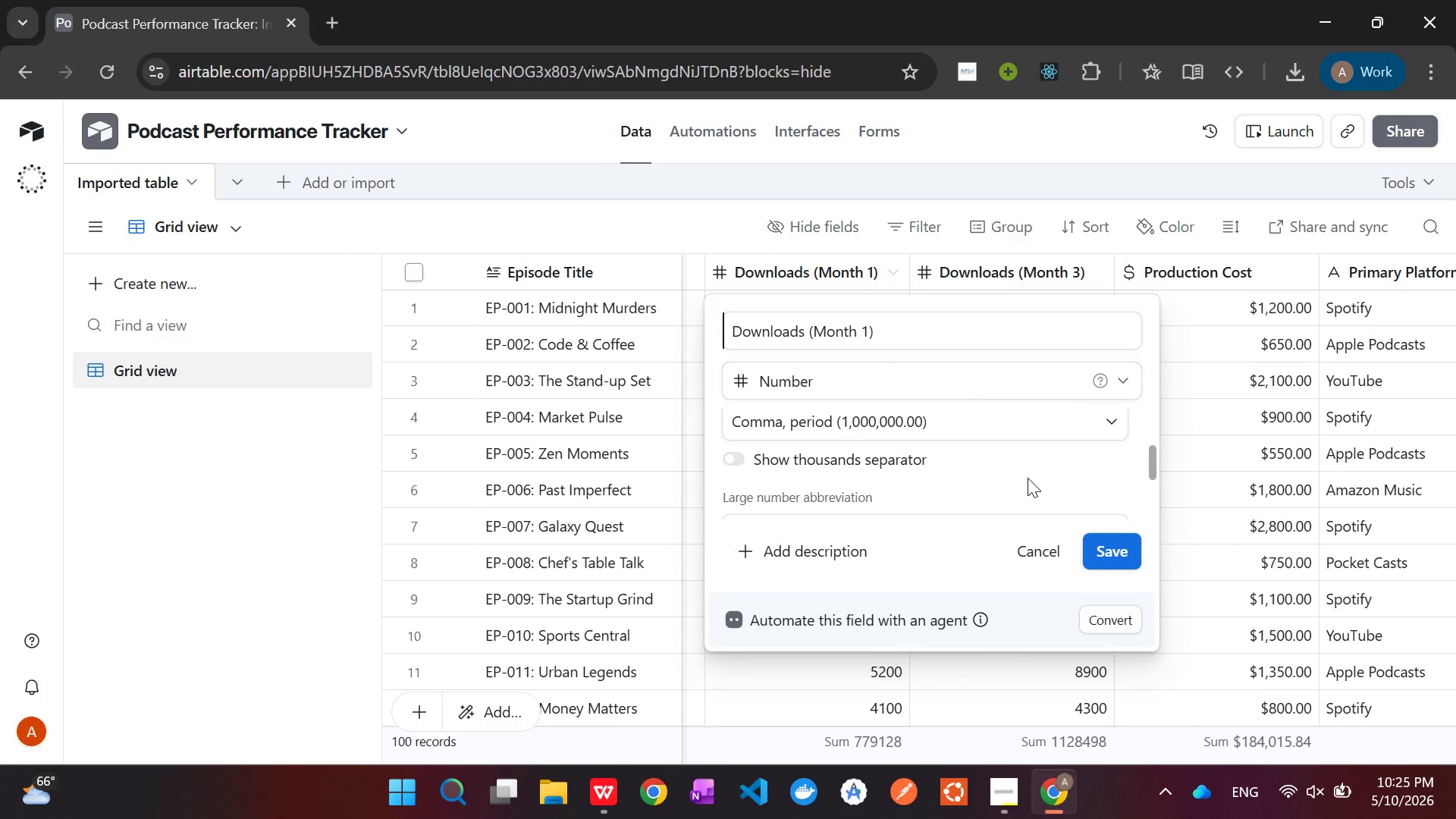 
scroll: coordinate [1028, 478], scroll_direction: up, amount: 1.0
 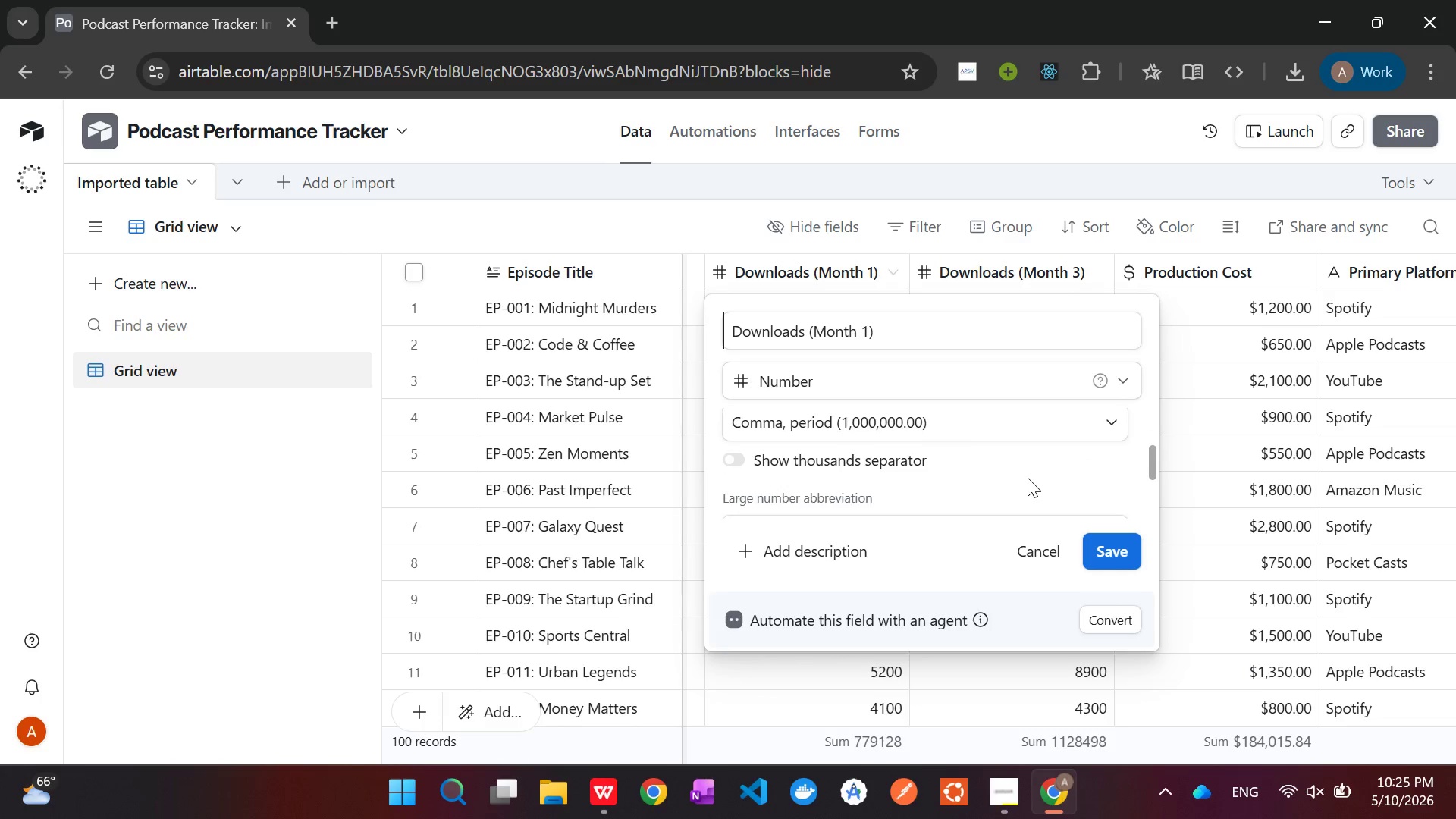 
wait(8.17)
 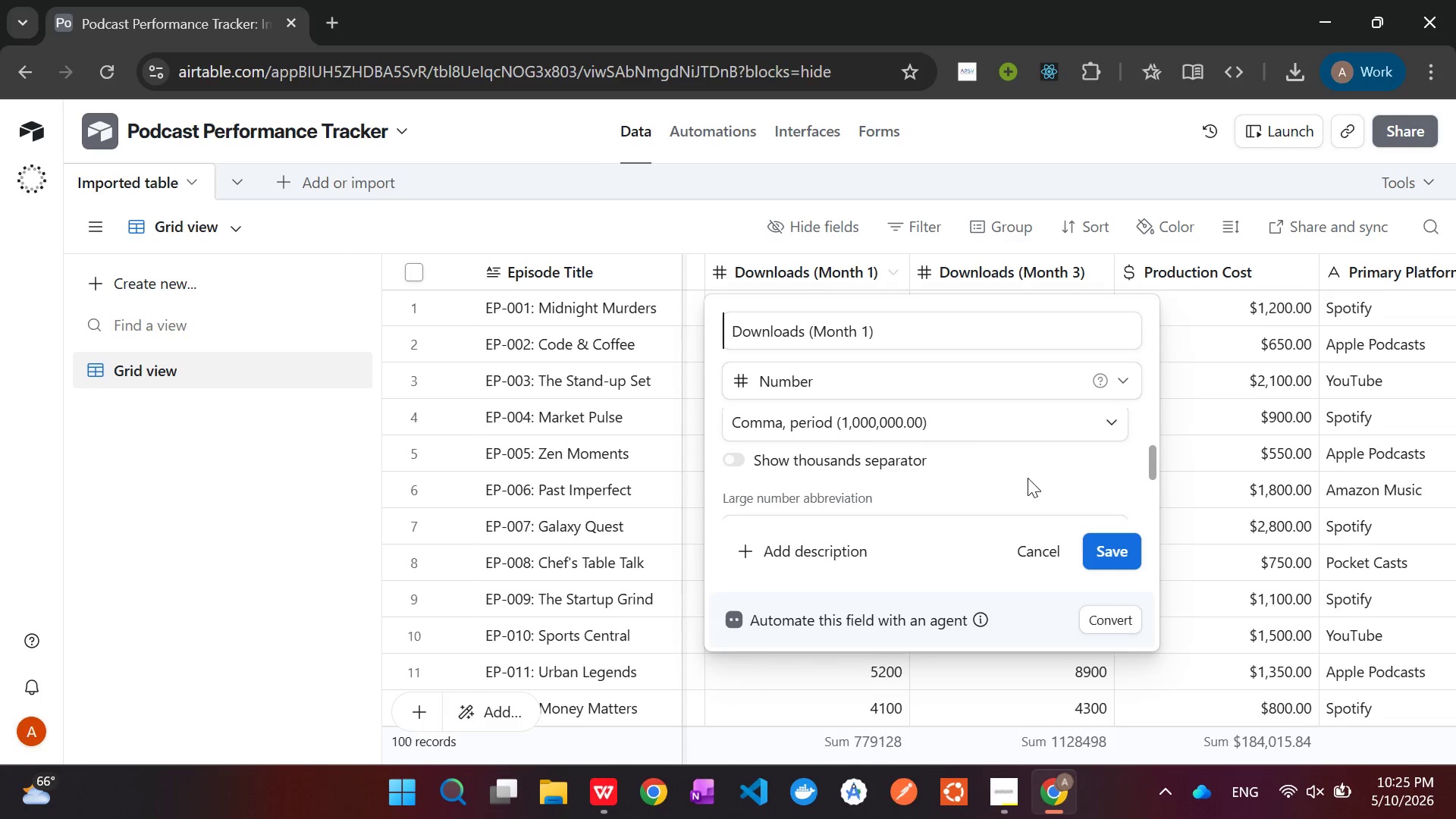 
left_click([745, 462])
 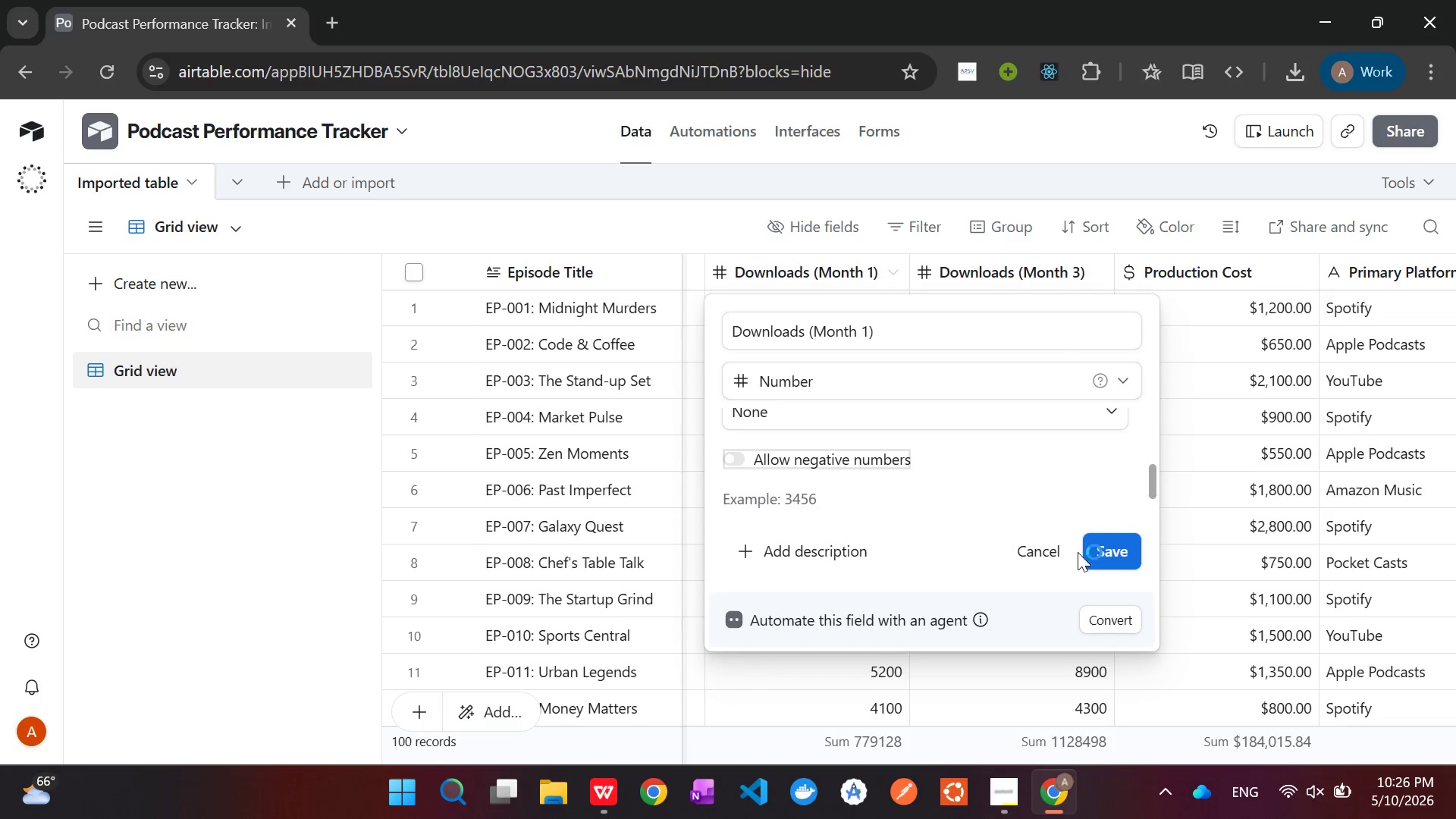 
left_click([1094, 551])
 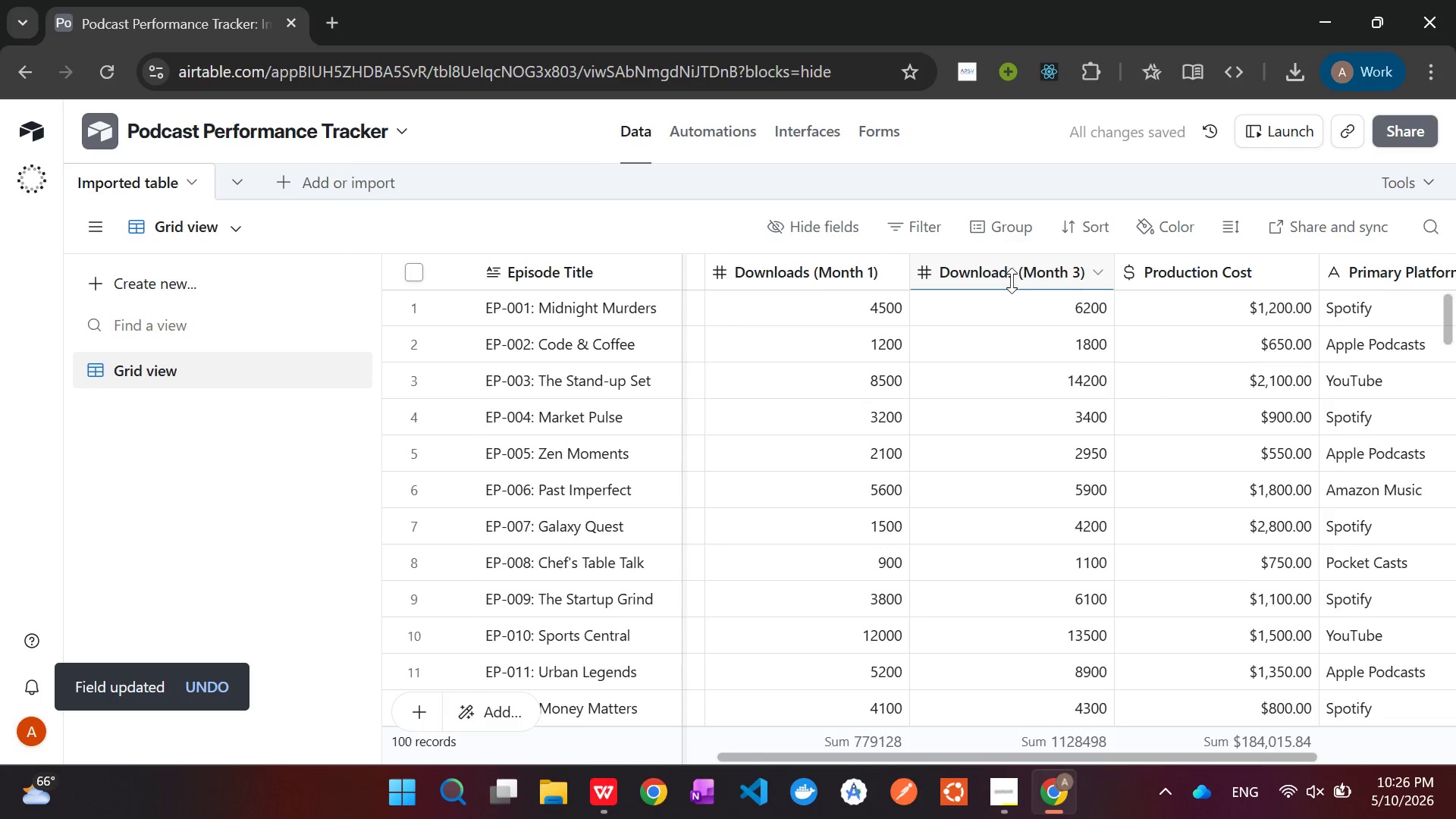 
right_click([1012, 279])
 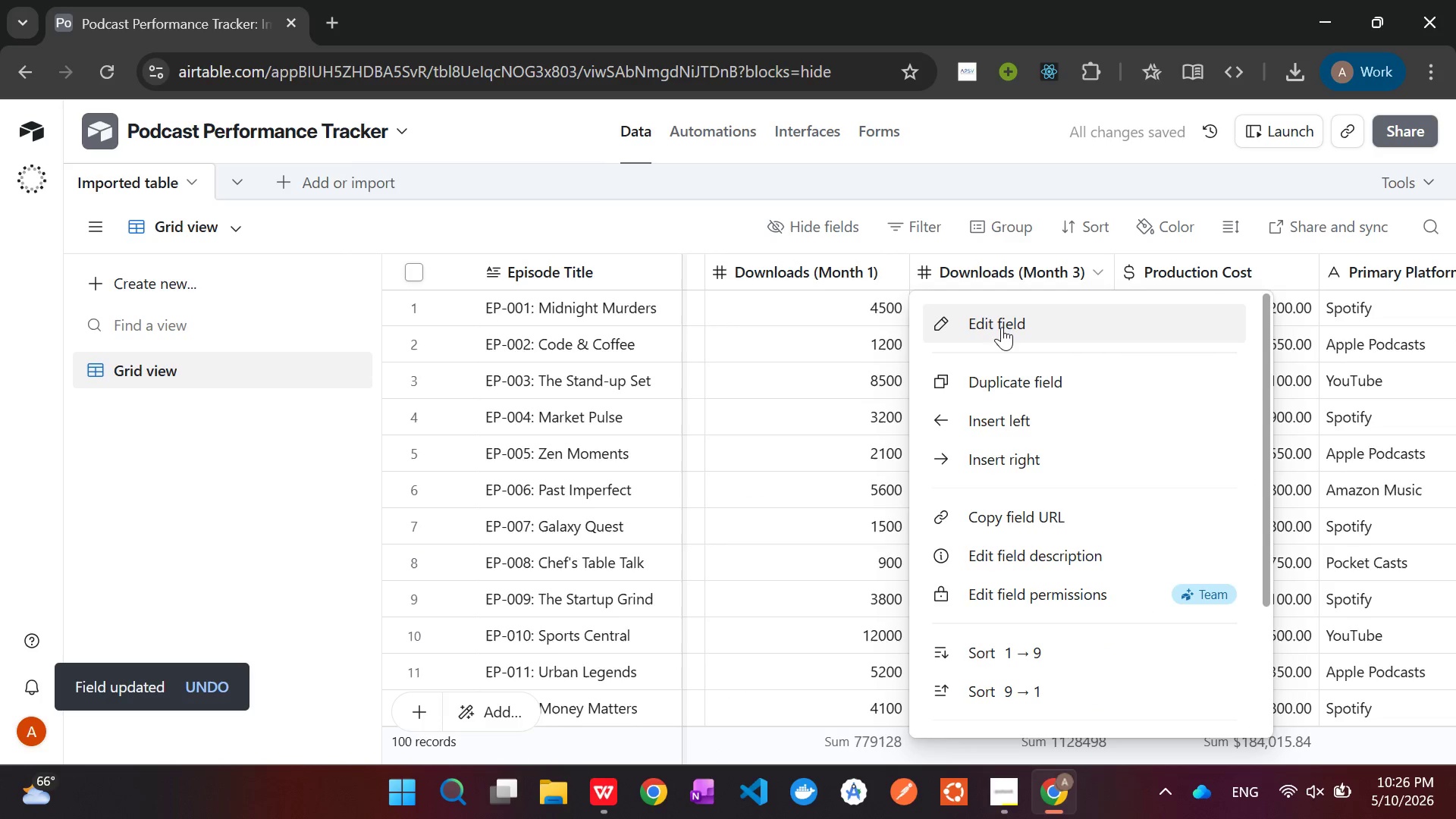 
left_click([1002, 331])
 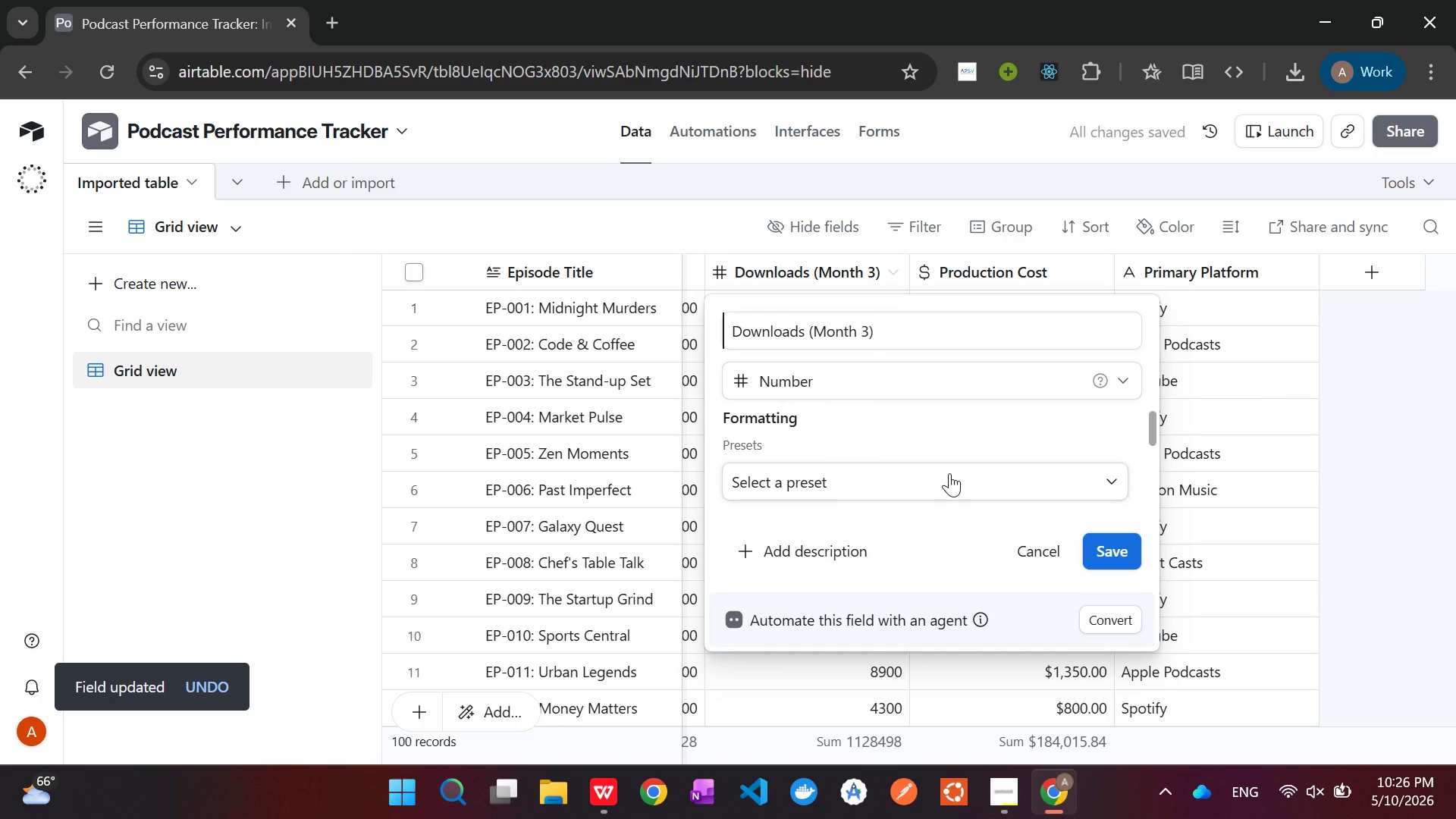 
scroll: coordinate [949, 473], scroll_direction: down, amount: 2.0
 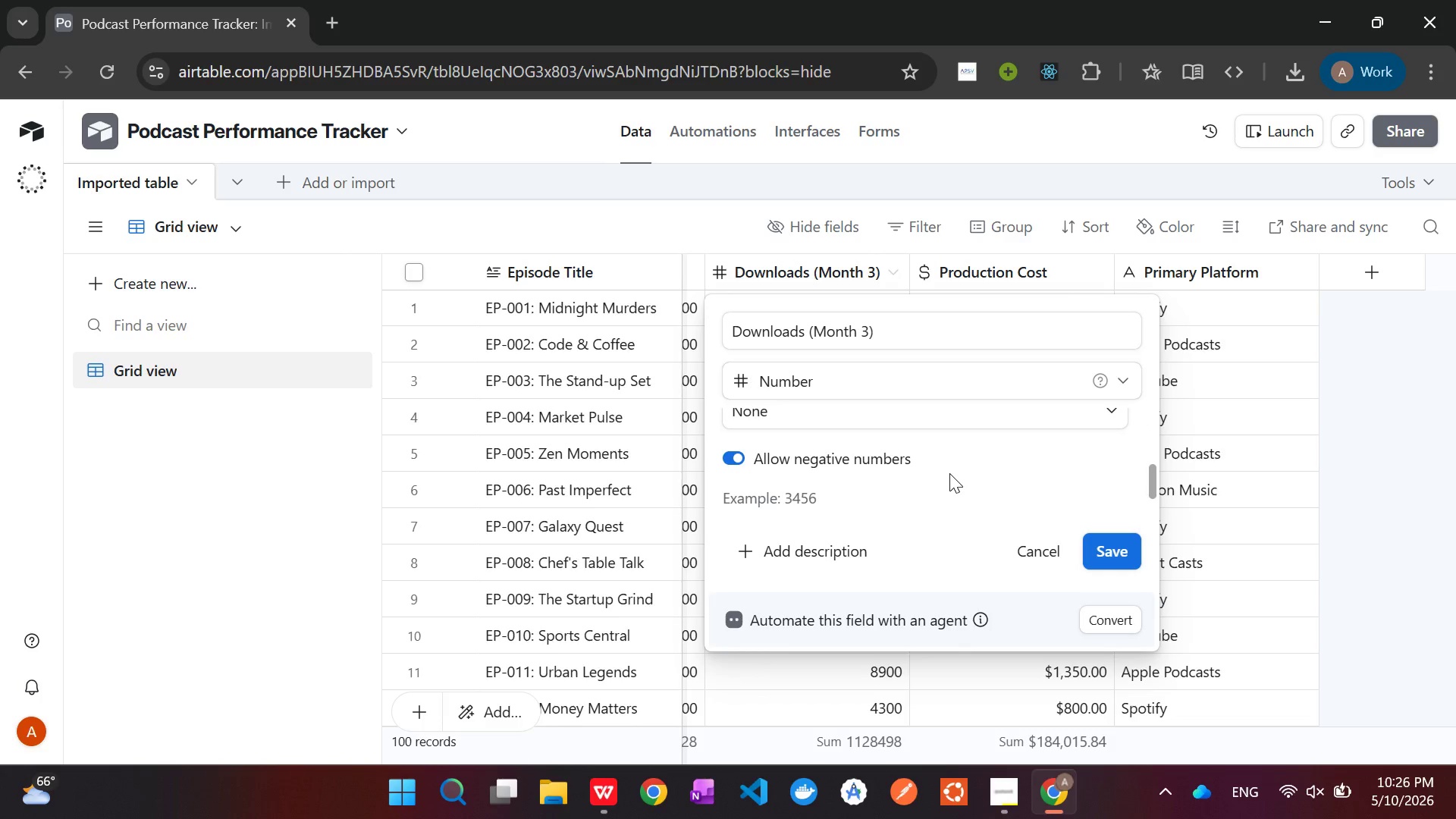 
left_click([734, 452])
 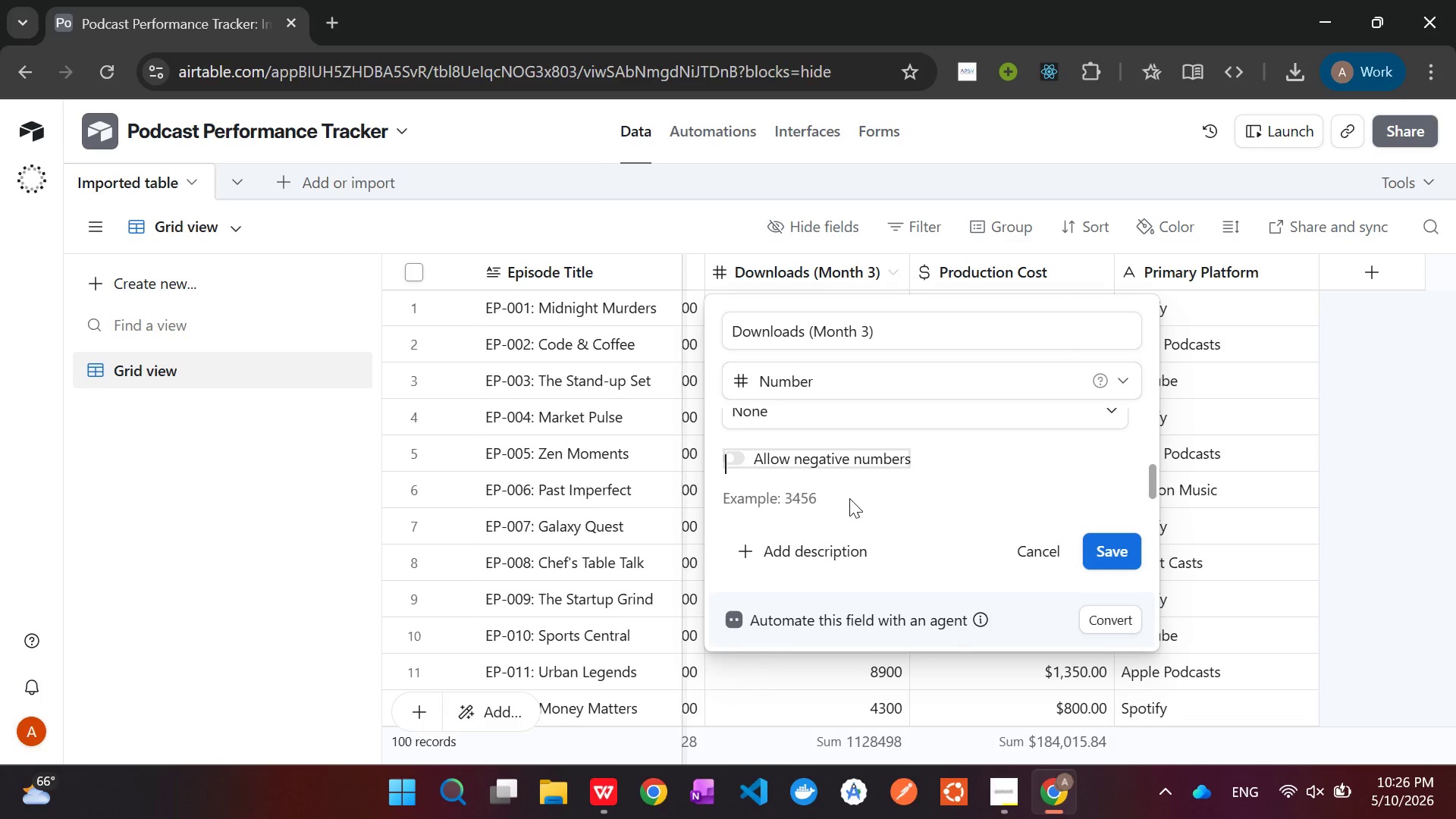 
left_click([1094, 557])
 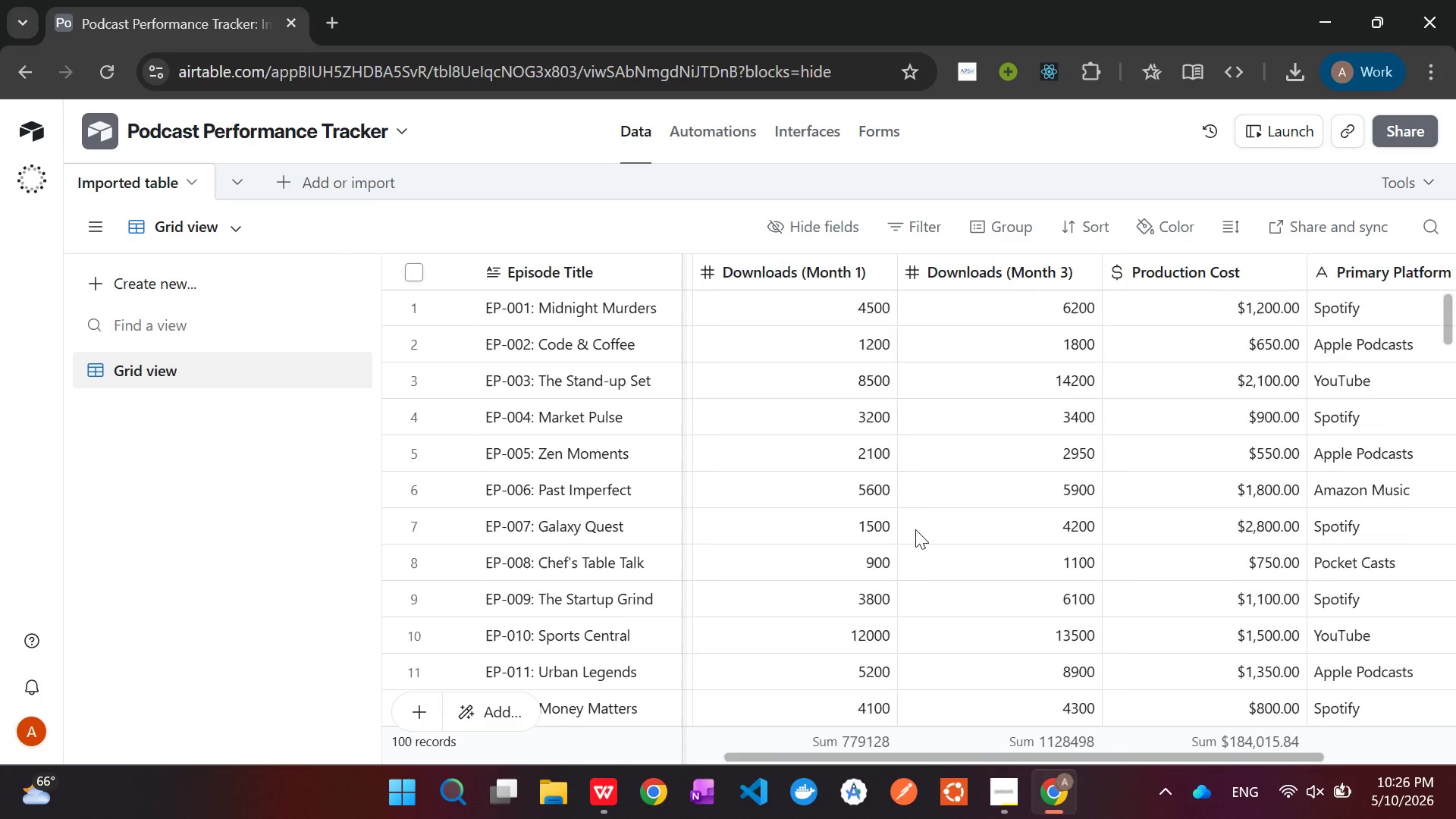 
wait(15.98)
 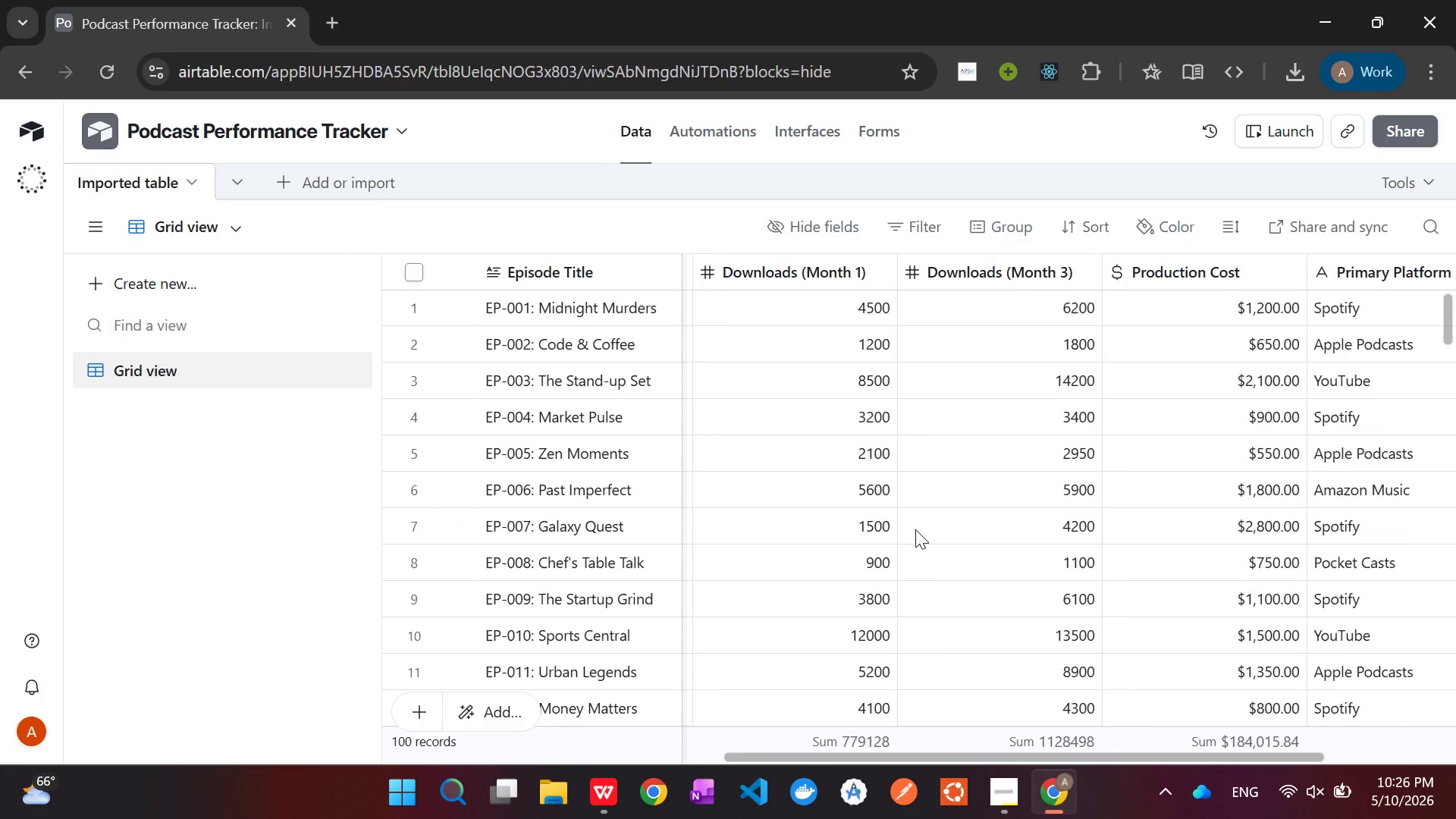 
left_click([1062, 272])
 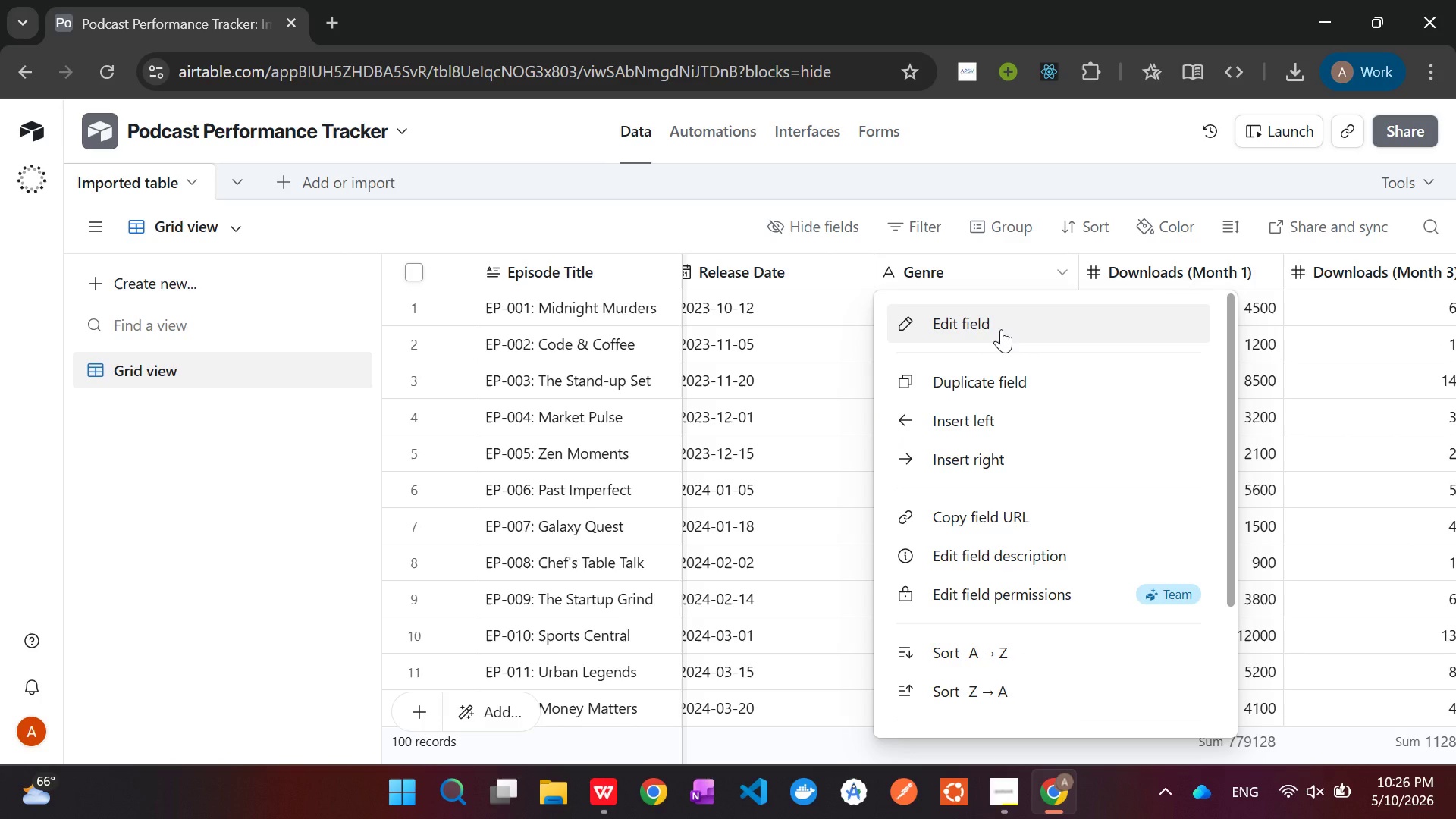 
left_click([999, 329])
 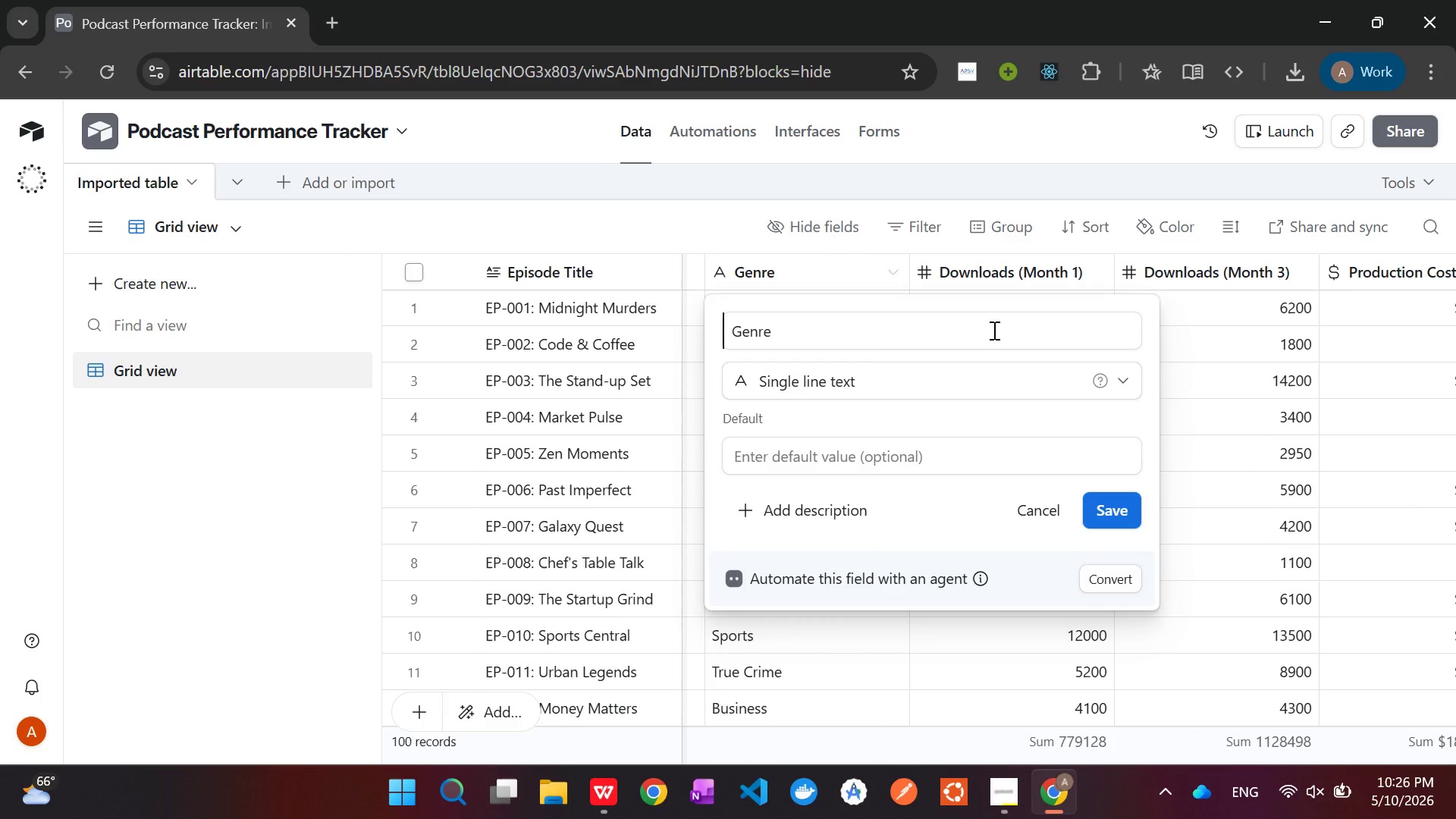 
wait(5.11)
 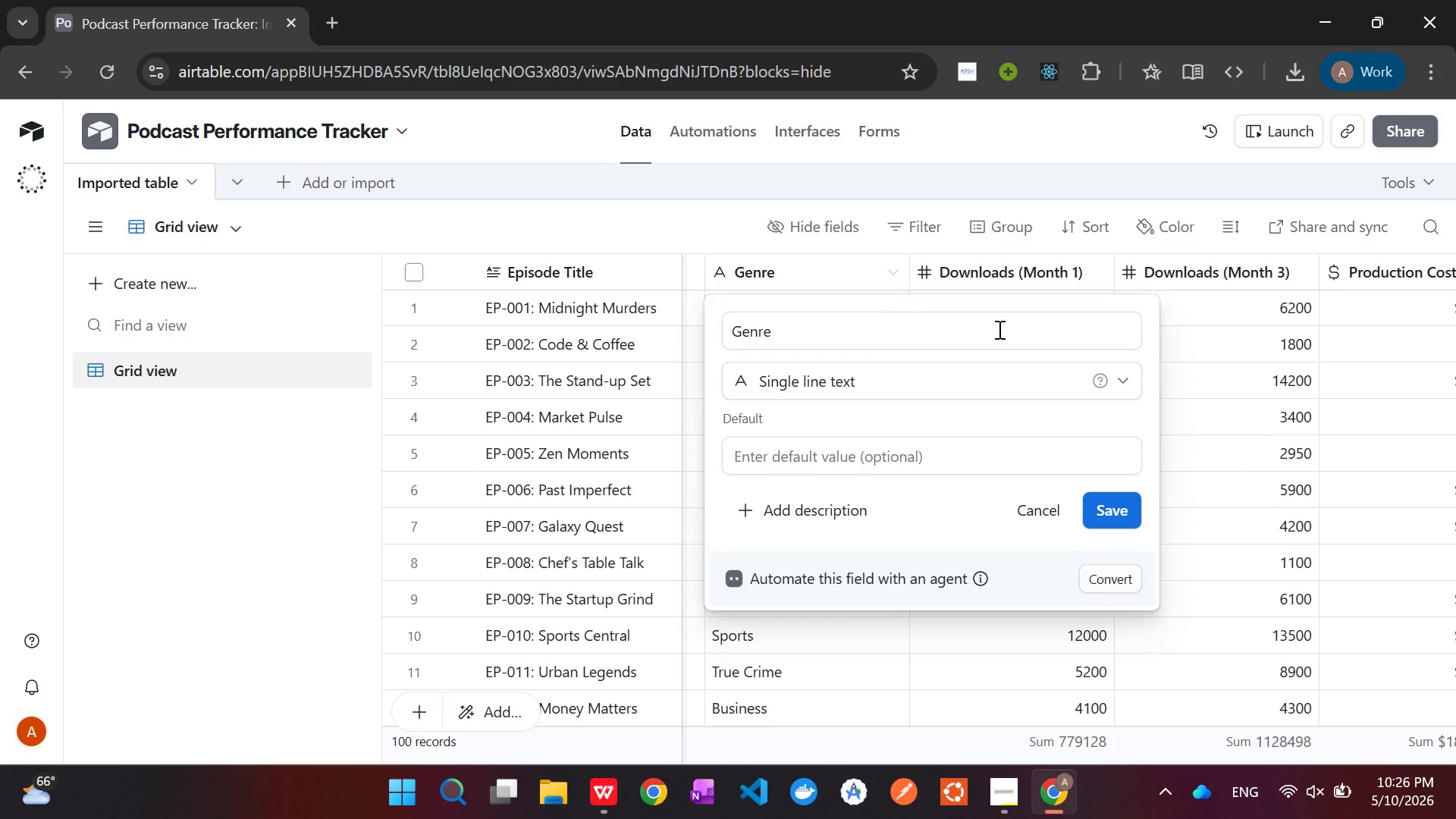 
left_click([840, 378])
 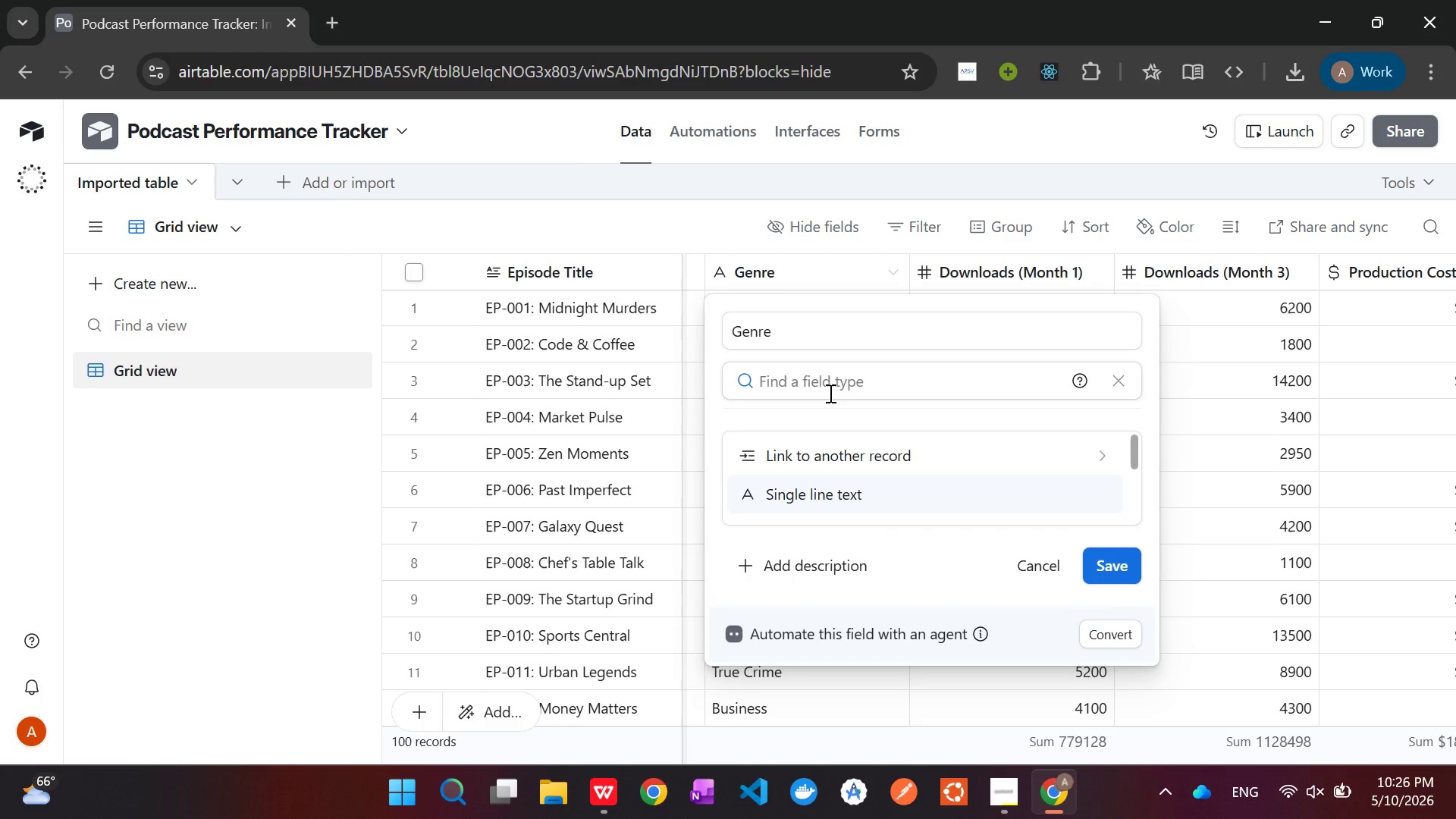 
type(sing)
 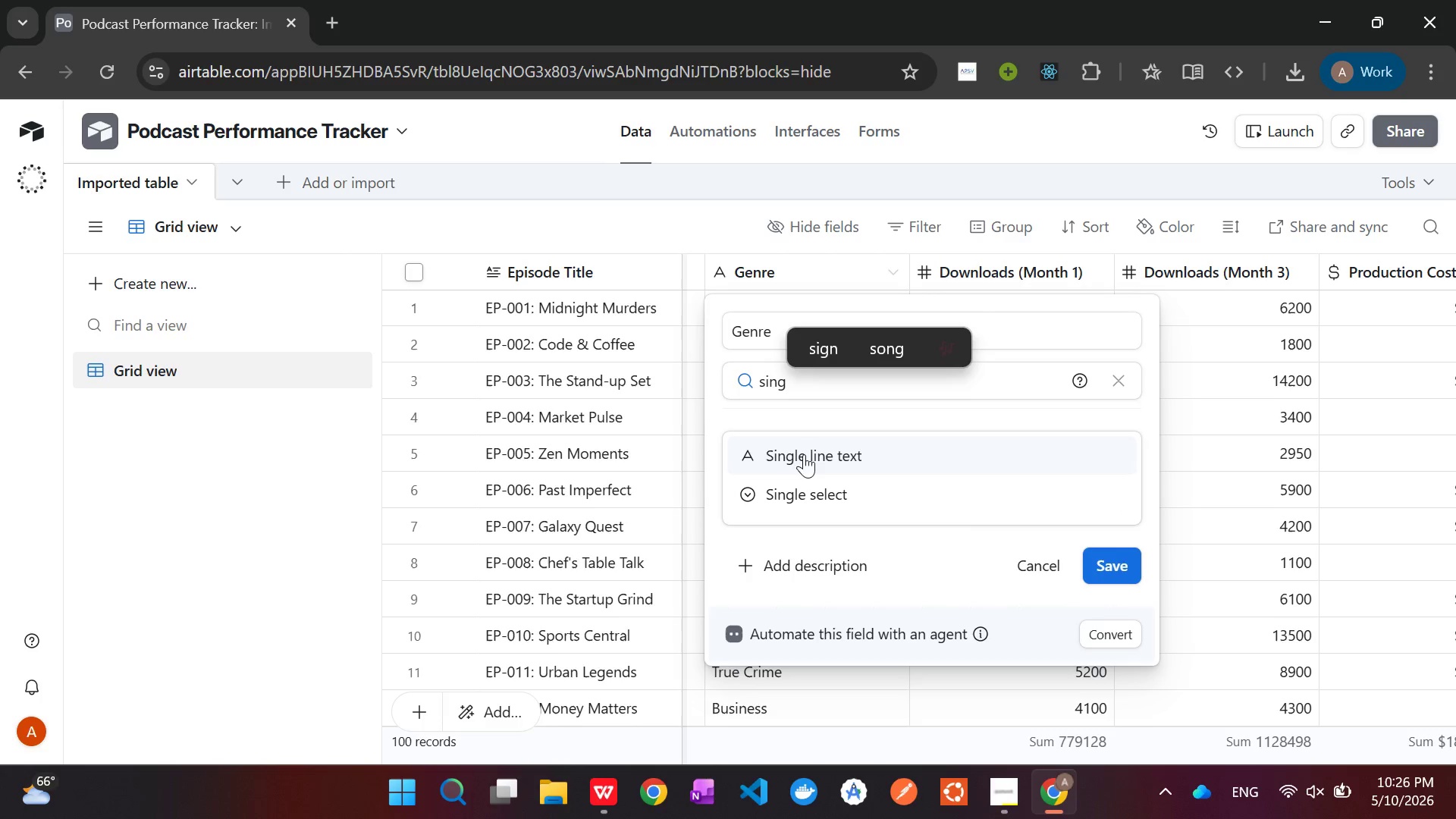 
left_click([805, 485])
 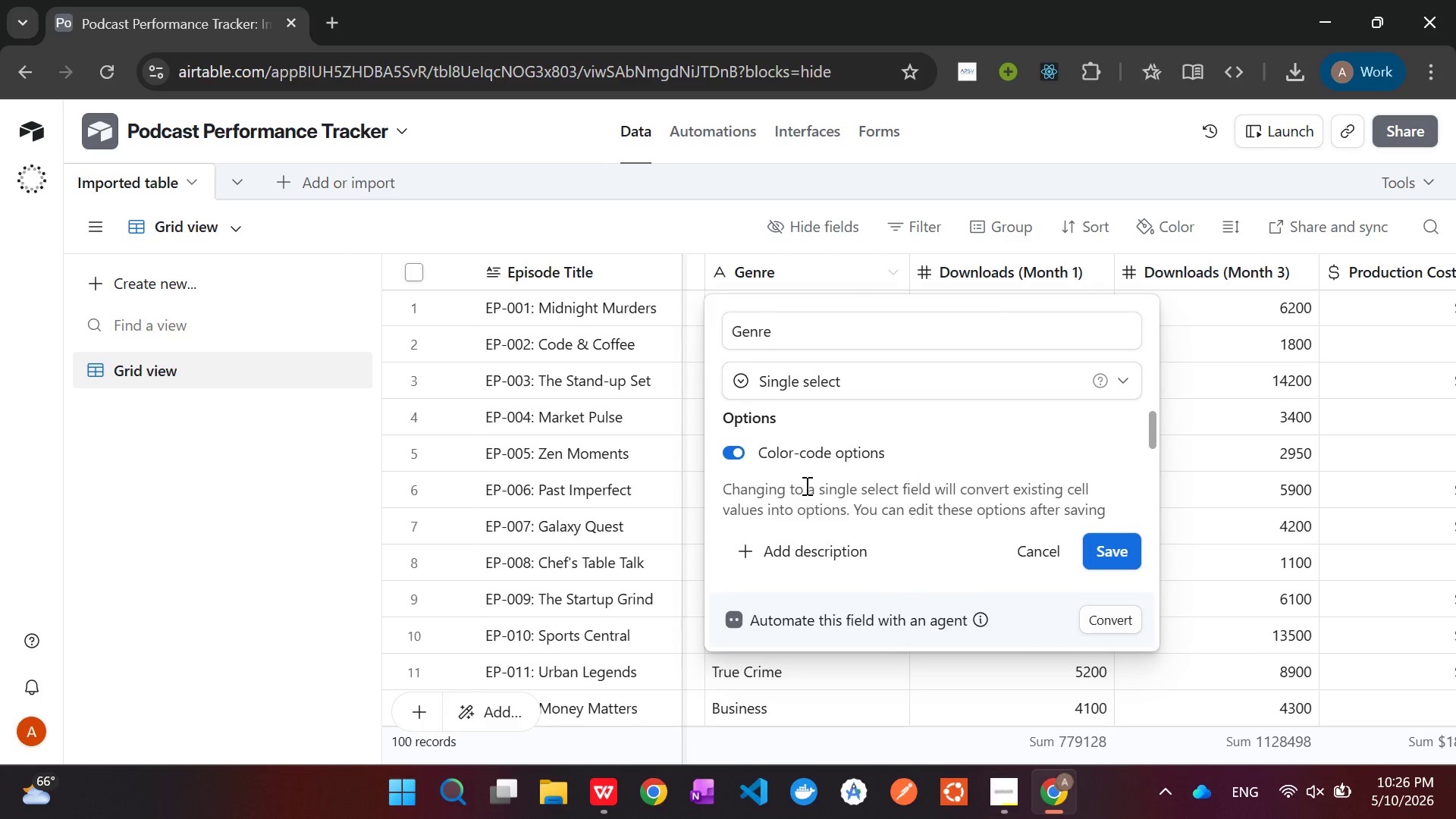 
wait(11.17)
 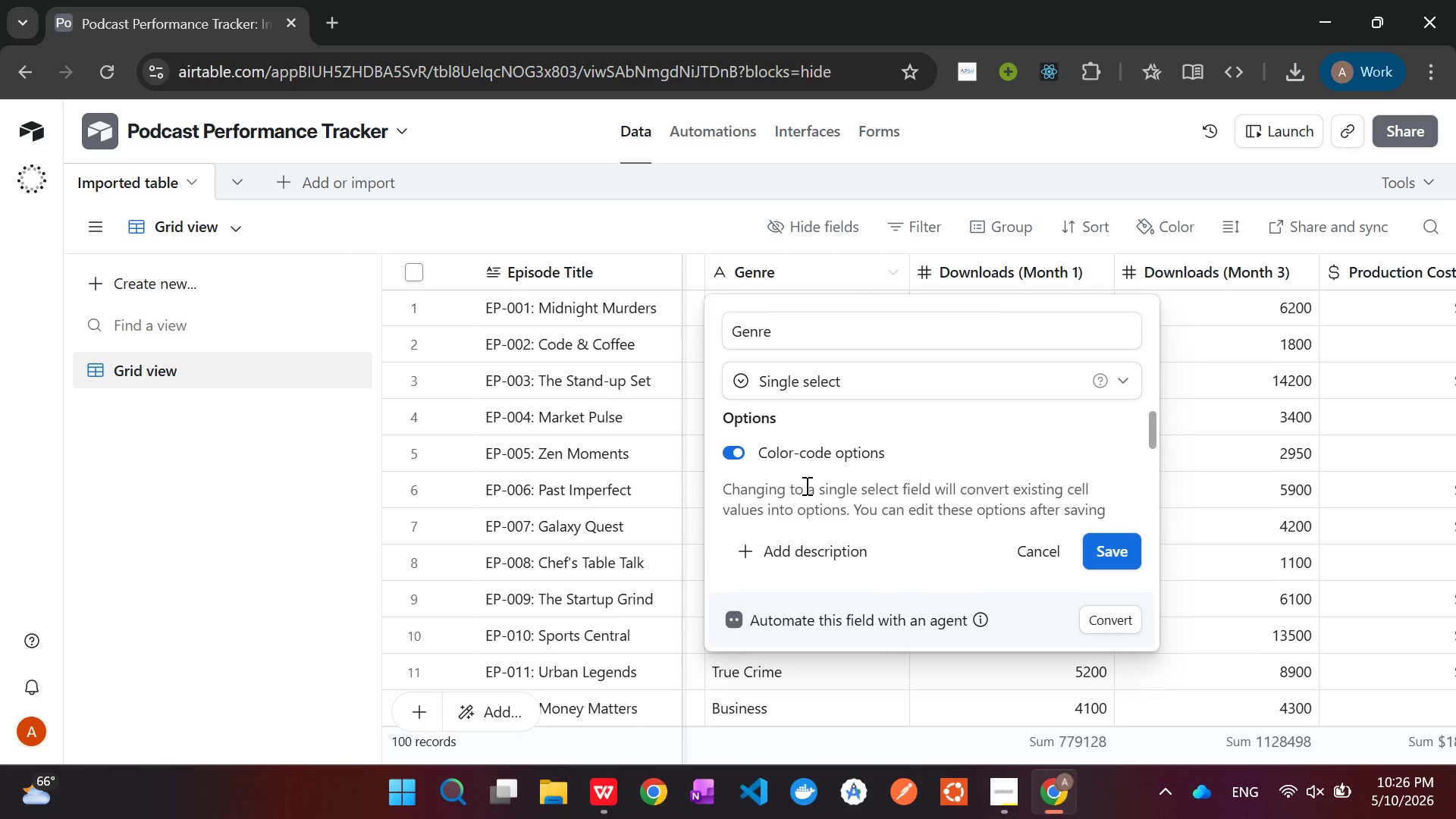 
left_click([1106, 541])
 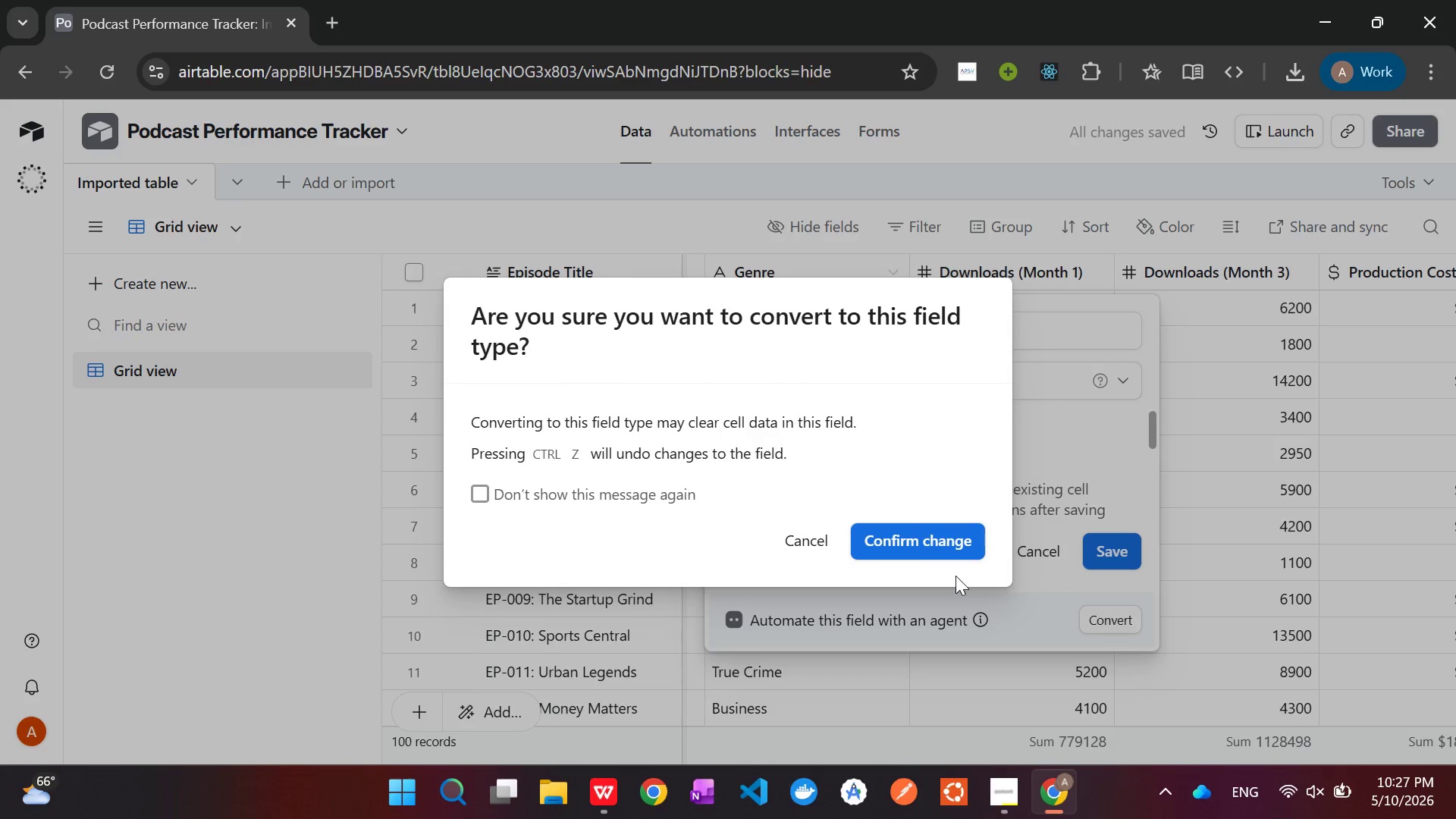 
left_click([930, 540])
 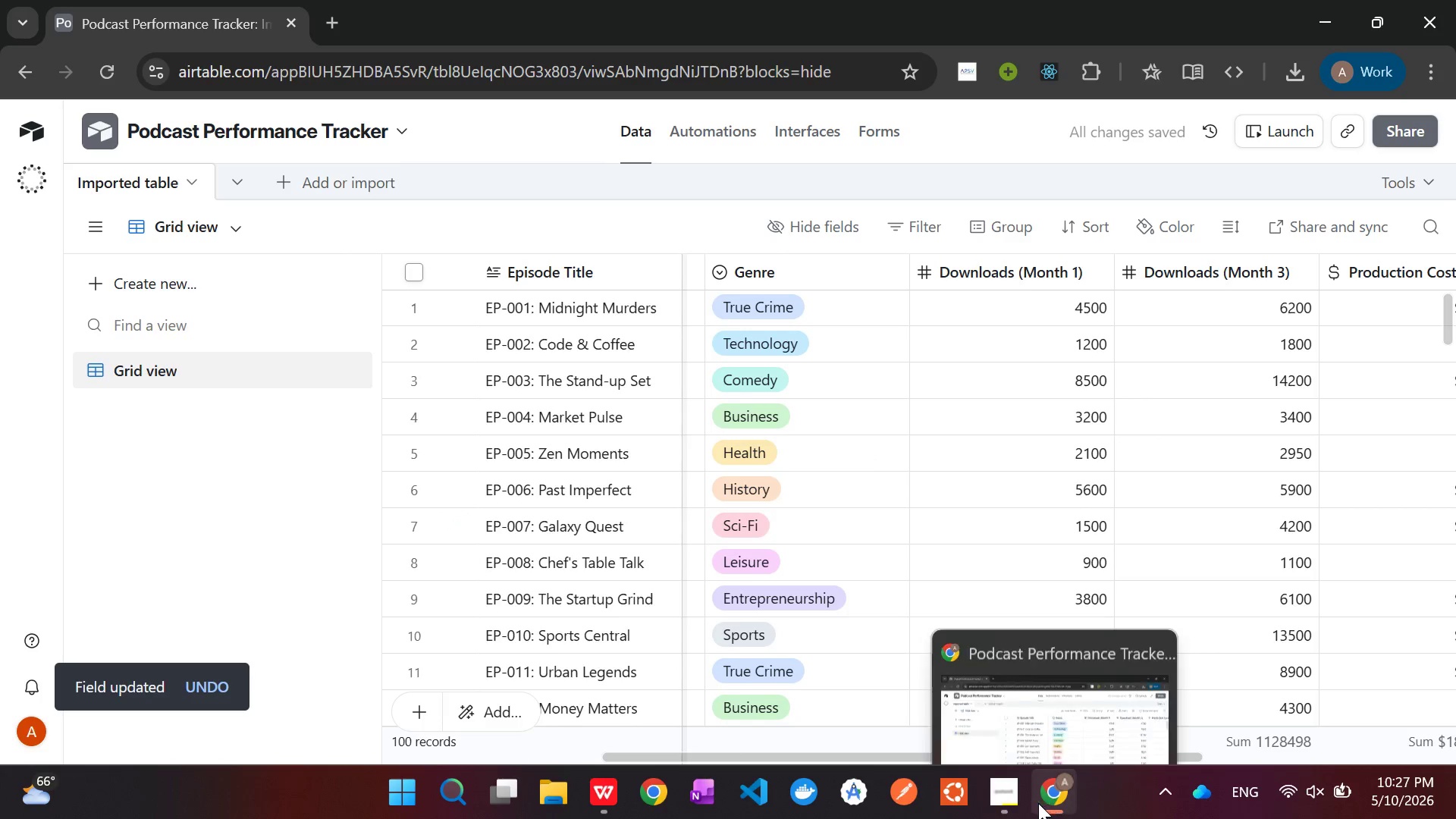 
wait(5.17)
 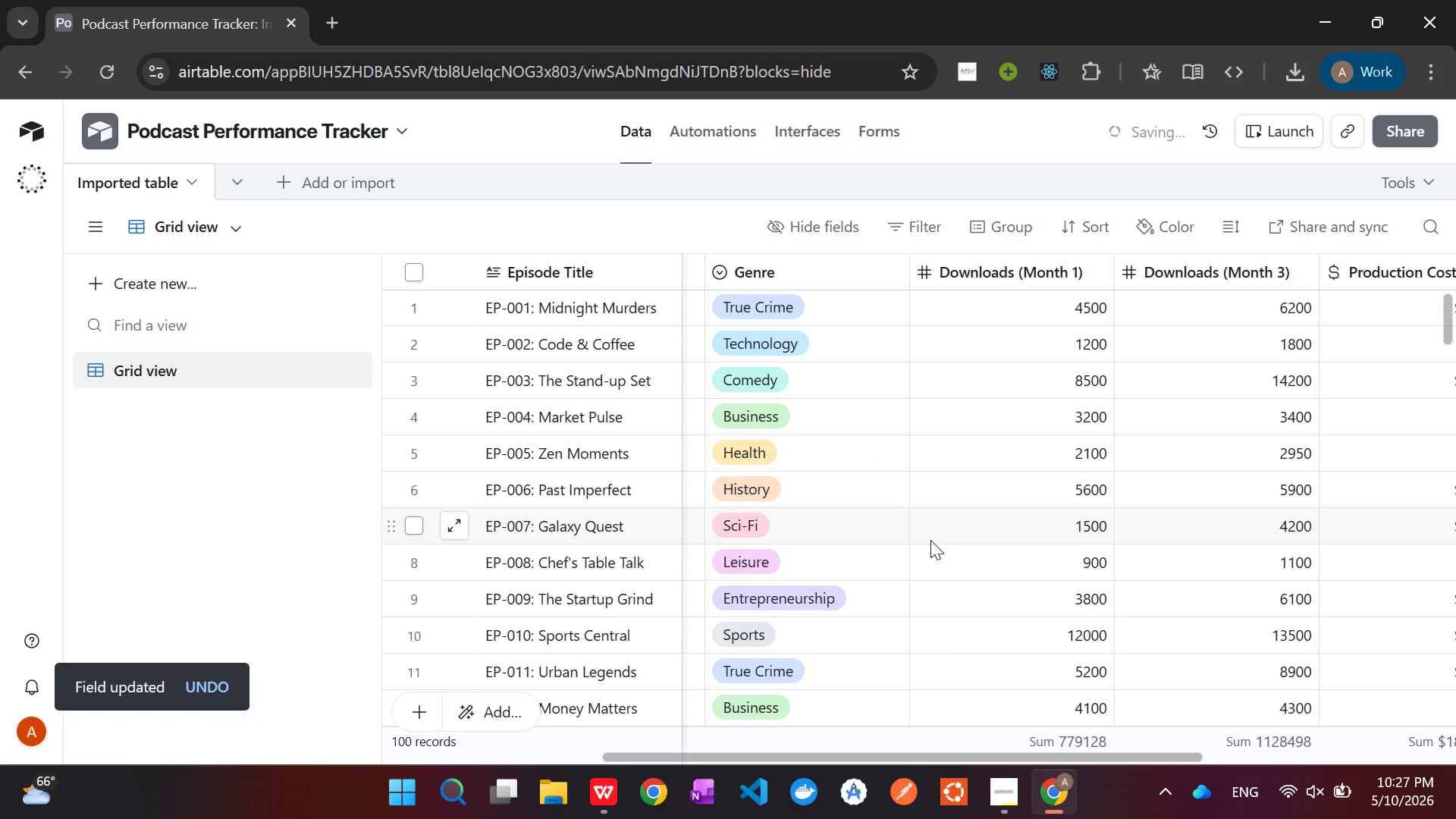 
left_click([1010, 802])